 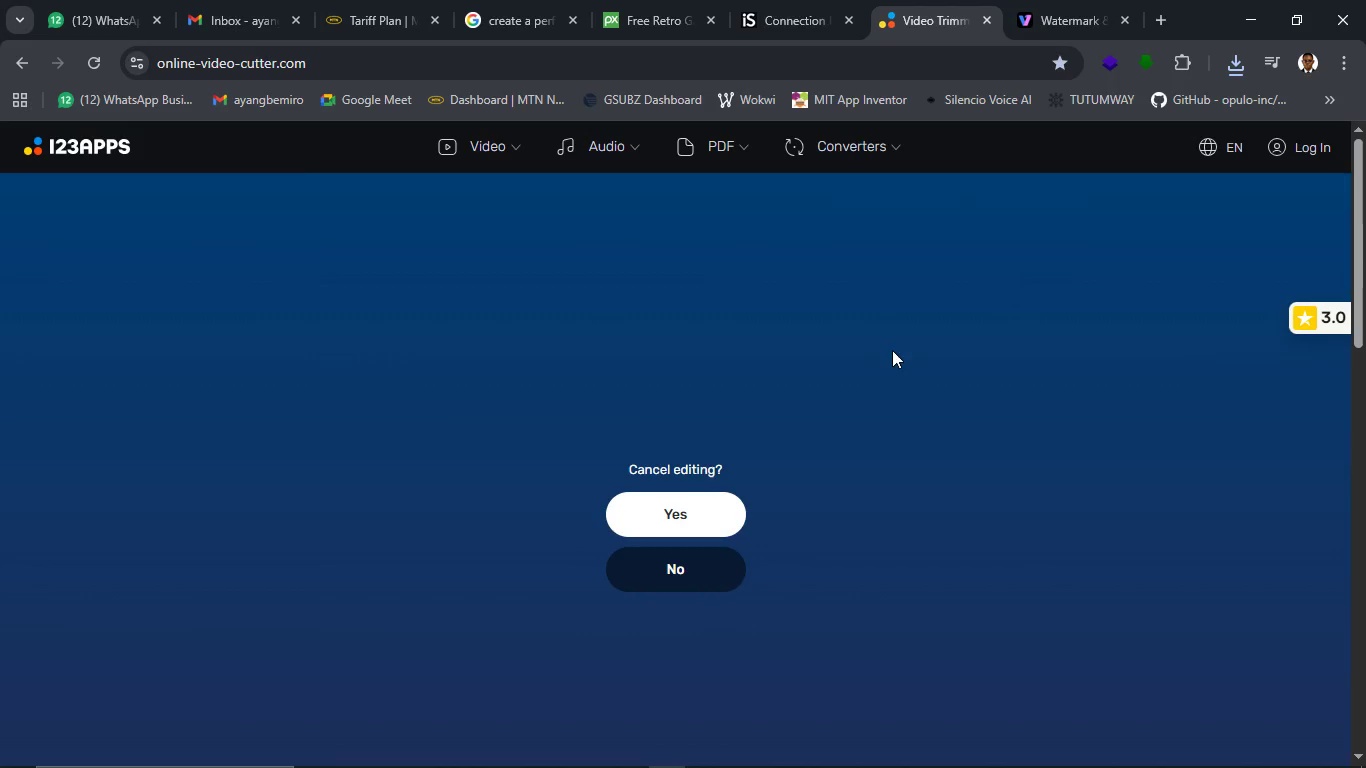 
left_click([668, 510])
 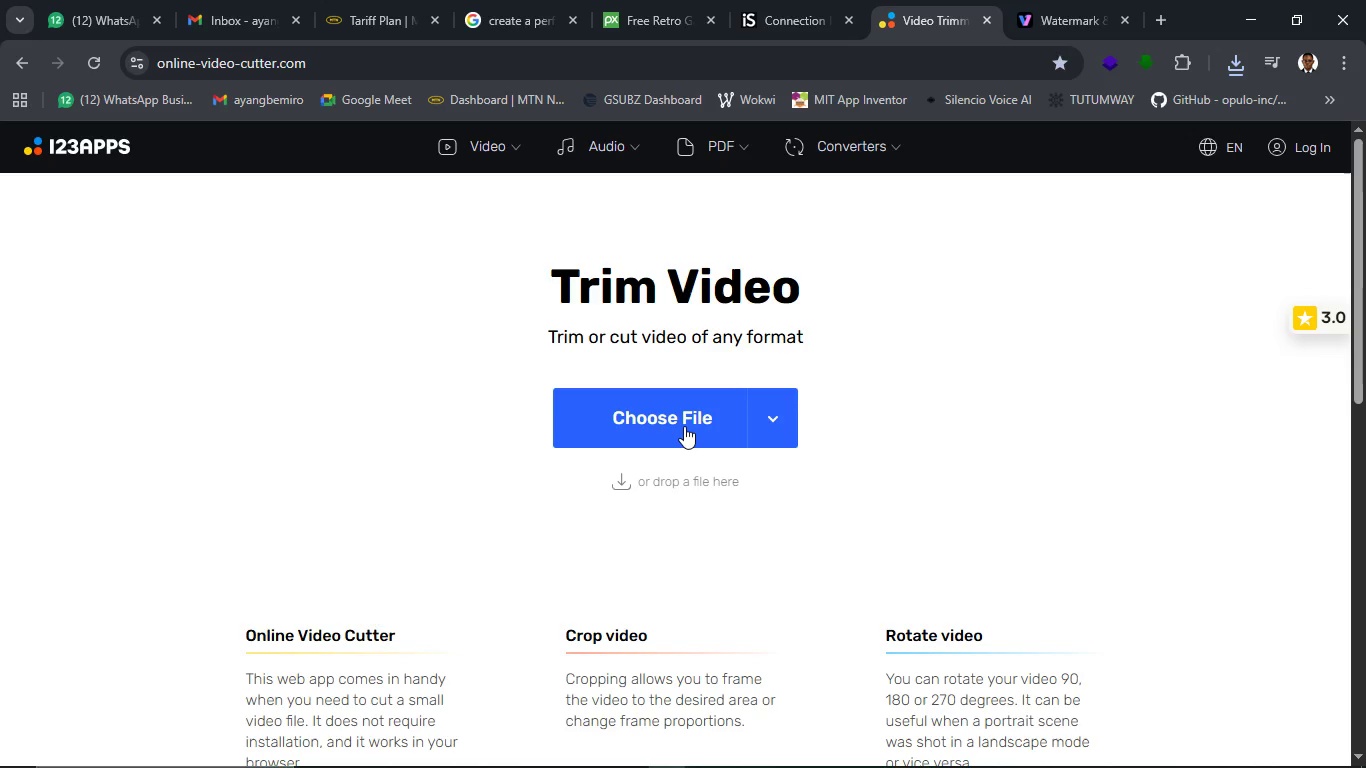 
left_click([684, 426])
 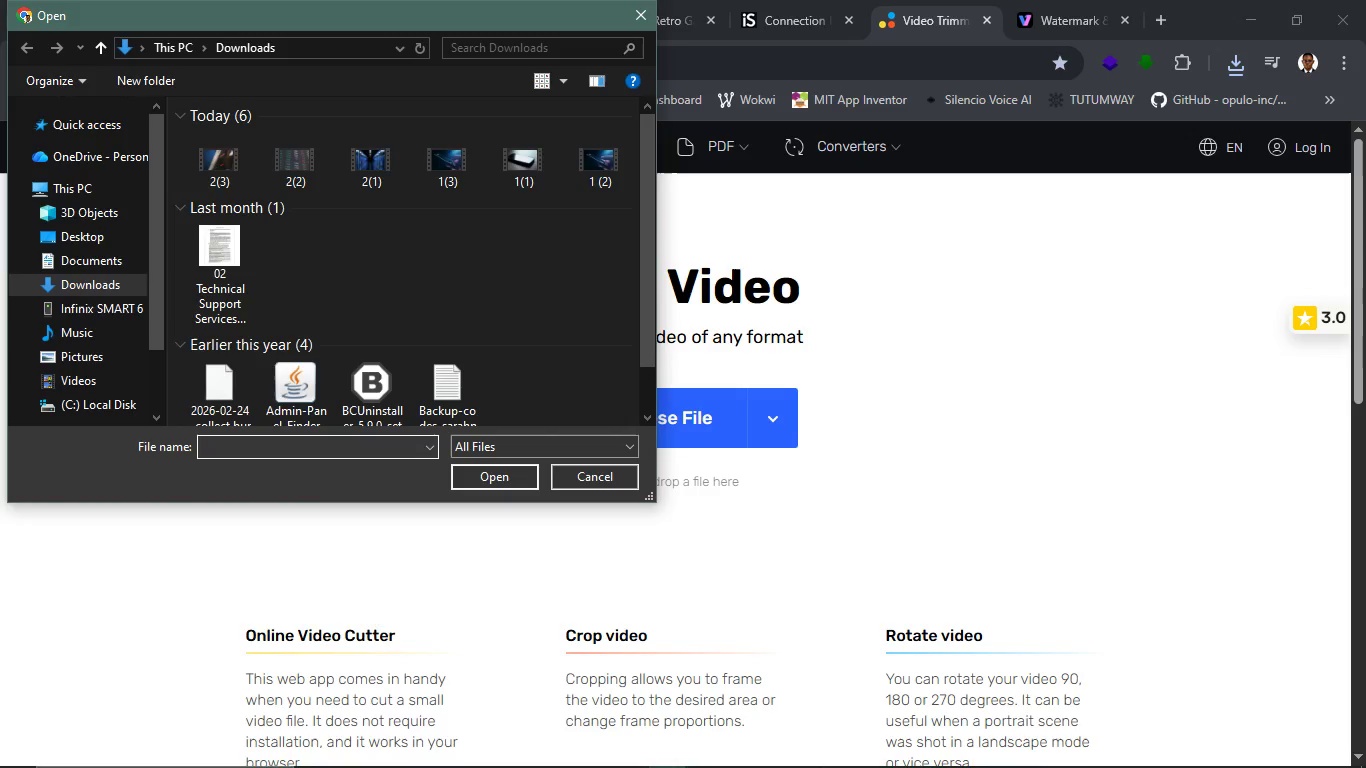 
wait(8.7)
 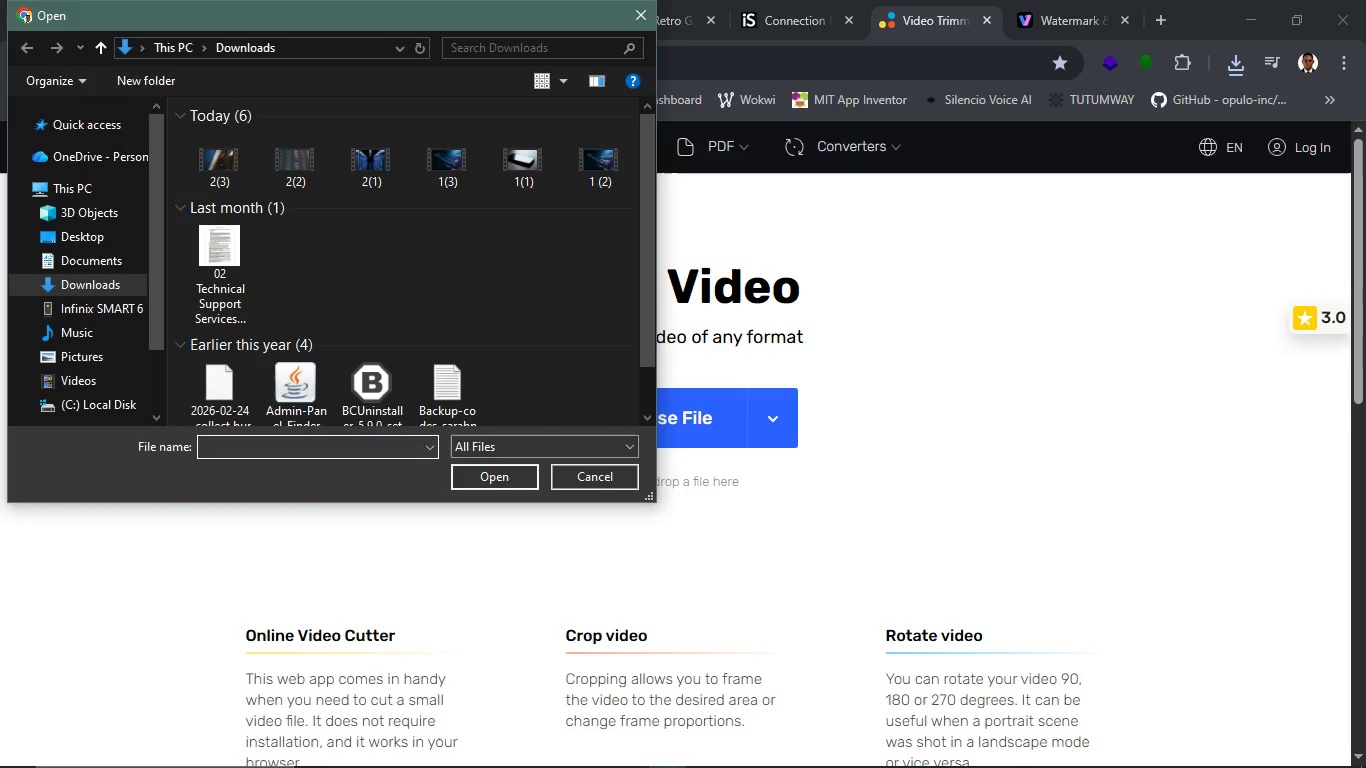 
scroll: coordinate [380, 289], scroll_direction: up, amount: 7.0
 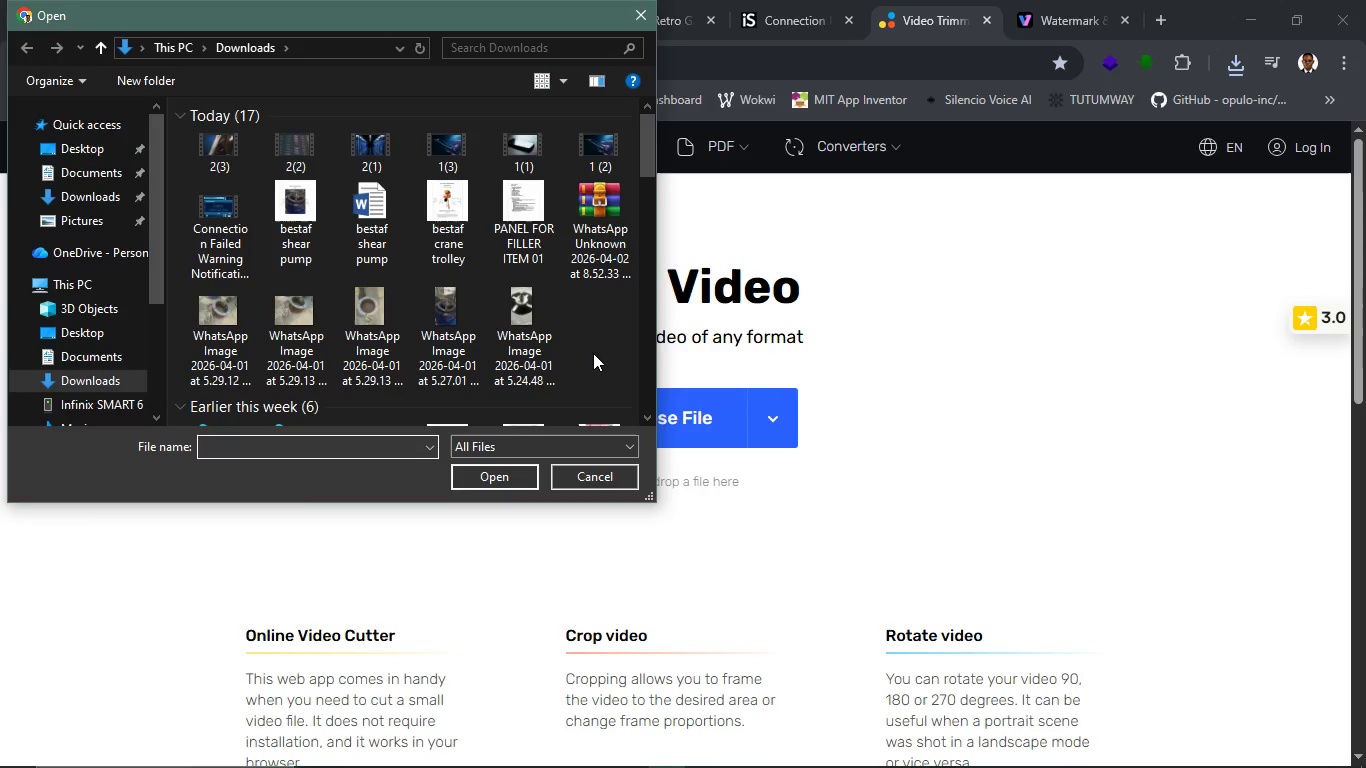 
left_click([603, 340])
 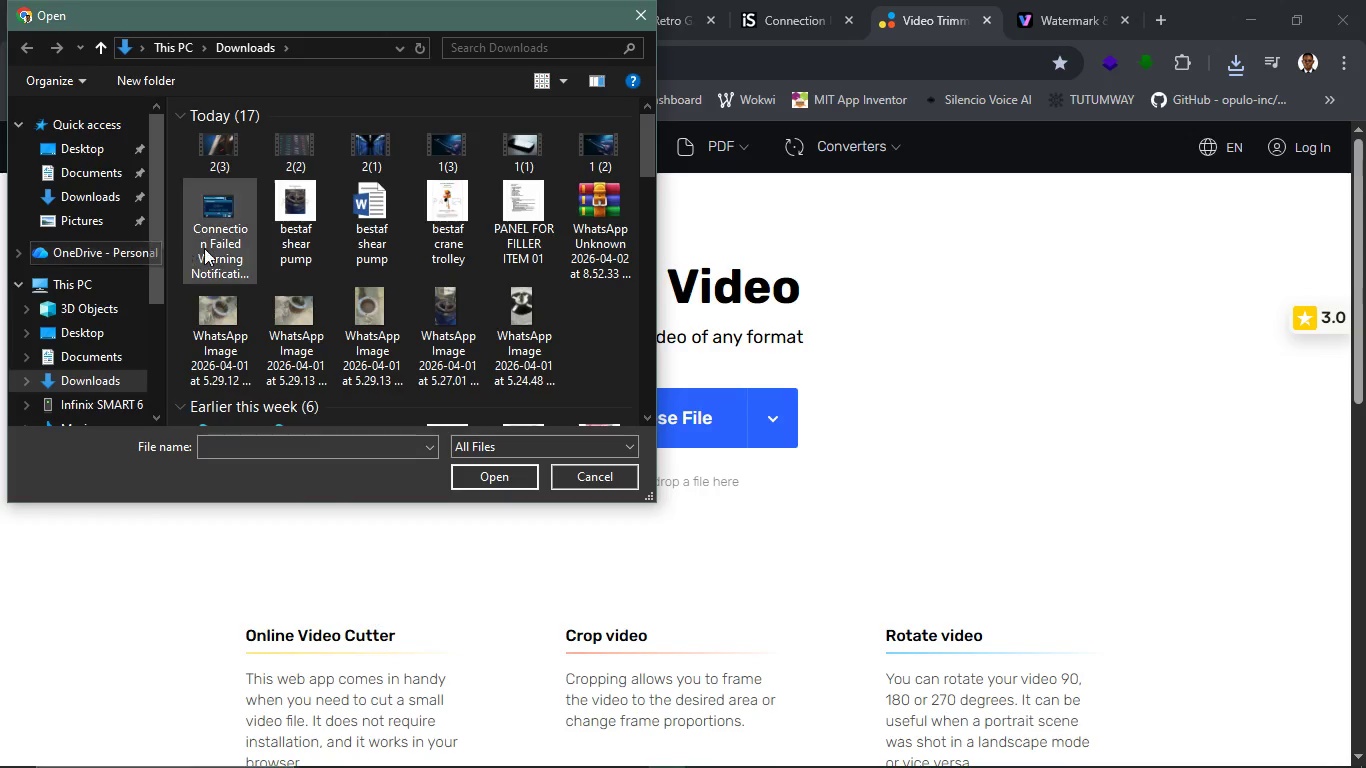 
left_click([219, 248])
 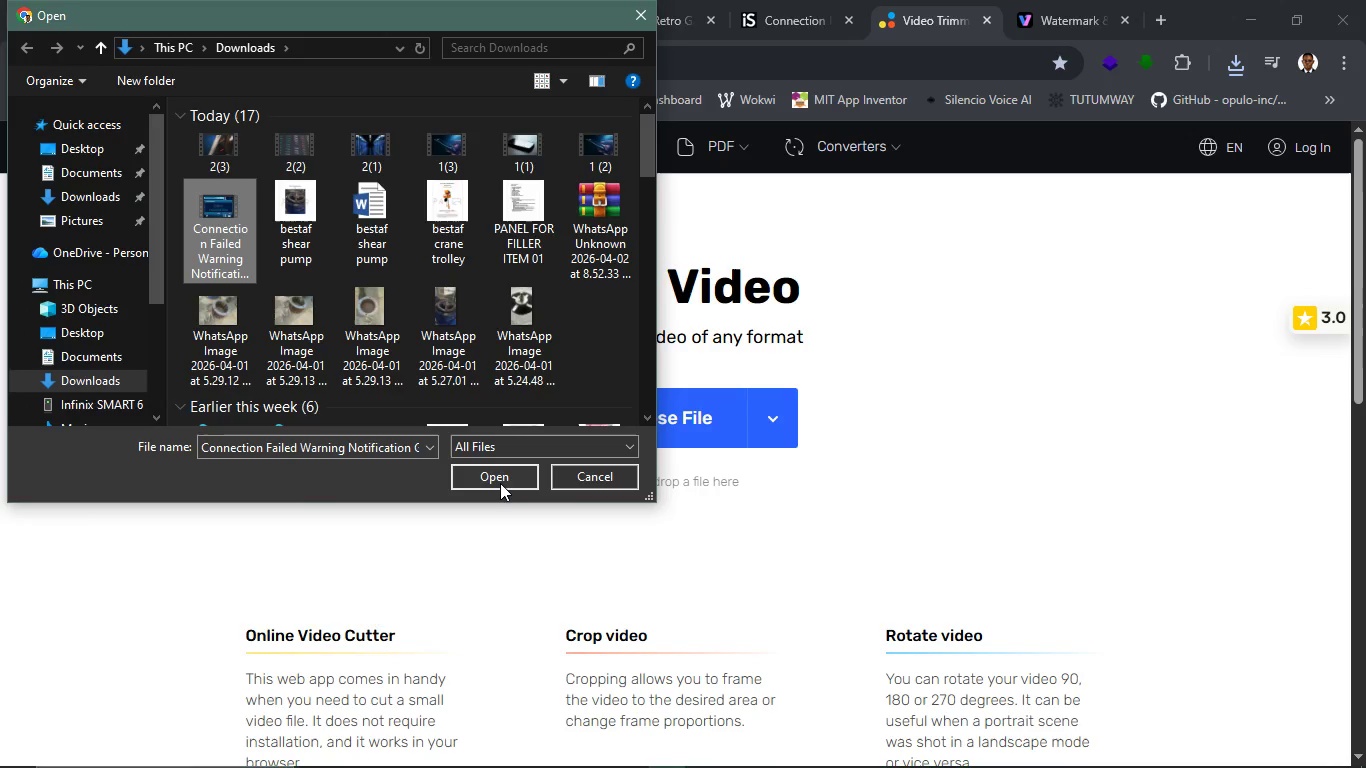 
left_click([497, 477])
 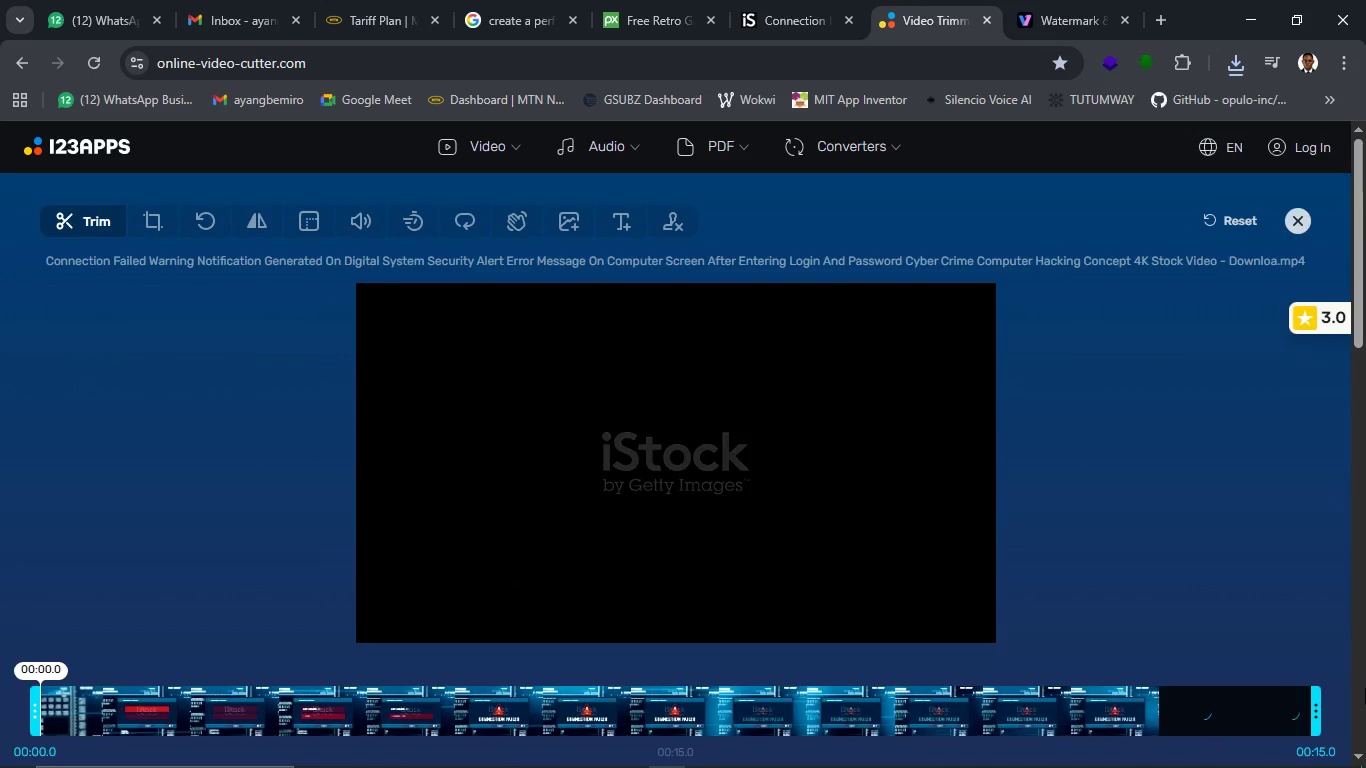 
wait(7.17)
 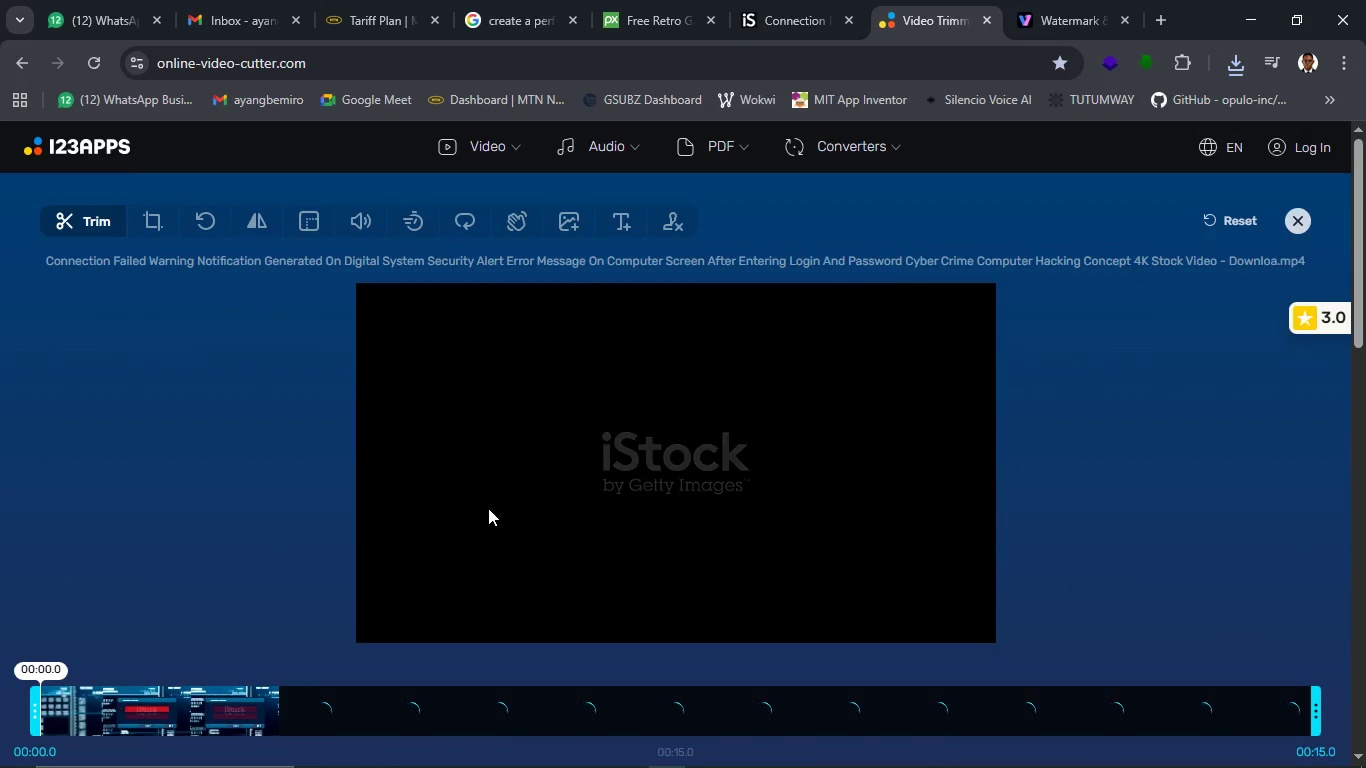 
left_click_drag(start_coordinate=[1319, 713], to_coordinate=[409, 713])
 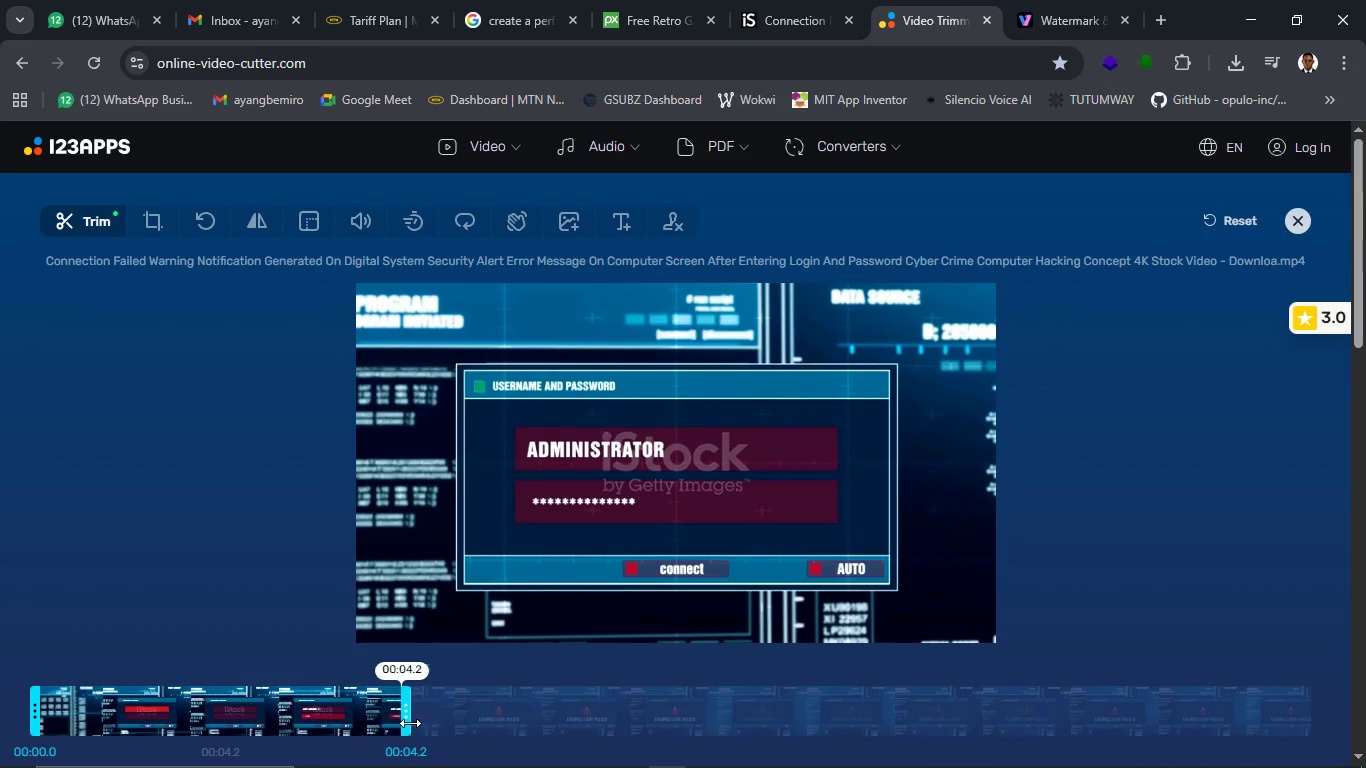 
wait(5.44)
 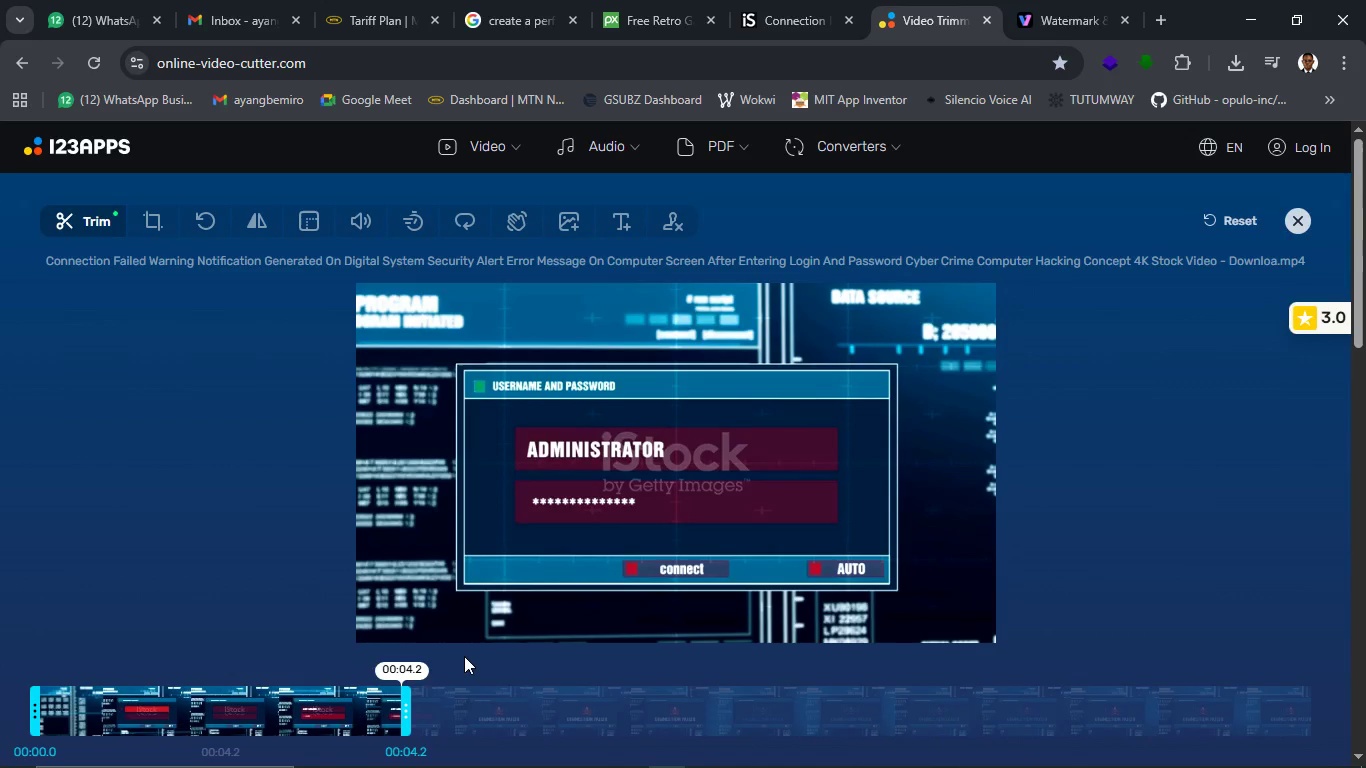 
scroll: coordinate [302, 612], scroll_direction: down, amount: 1.0
 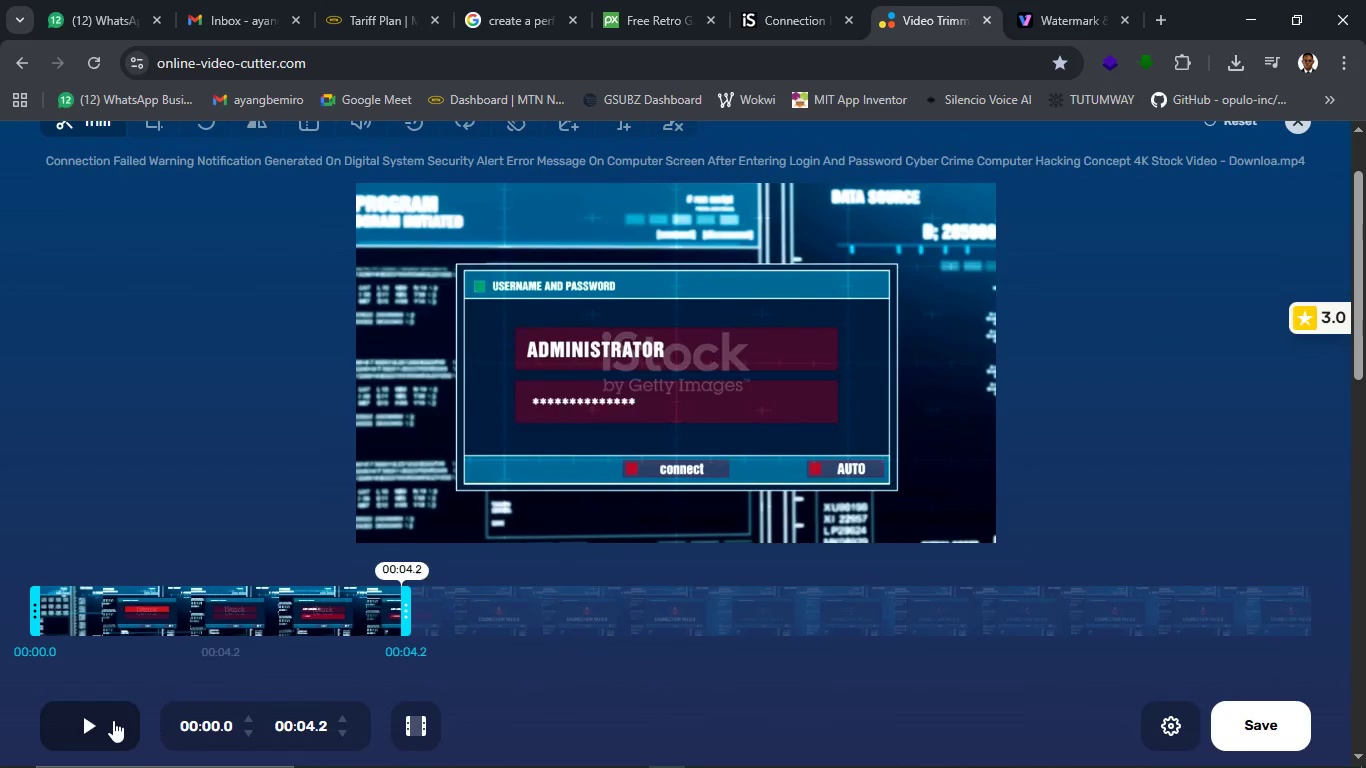 
left_click([113, 720])
 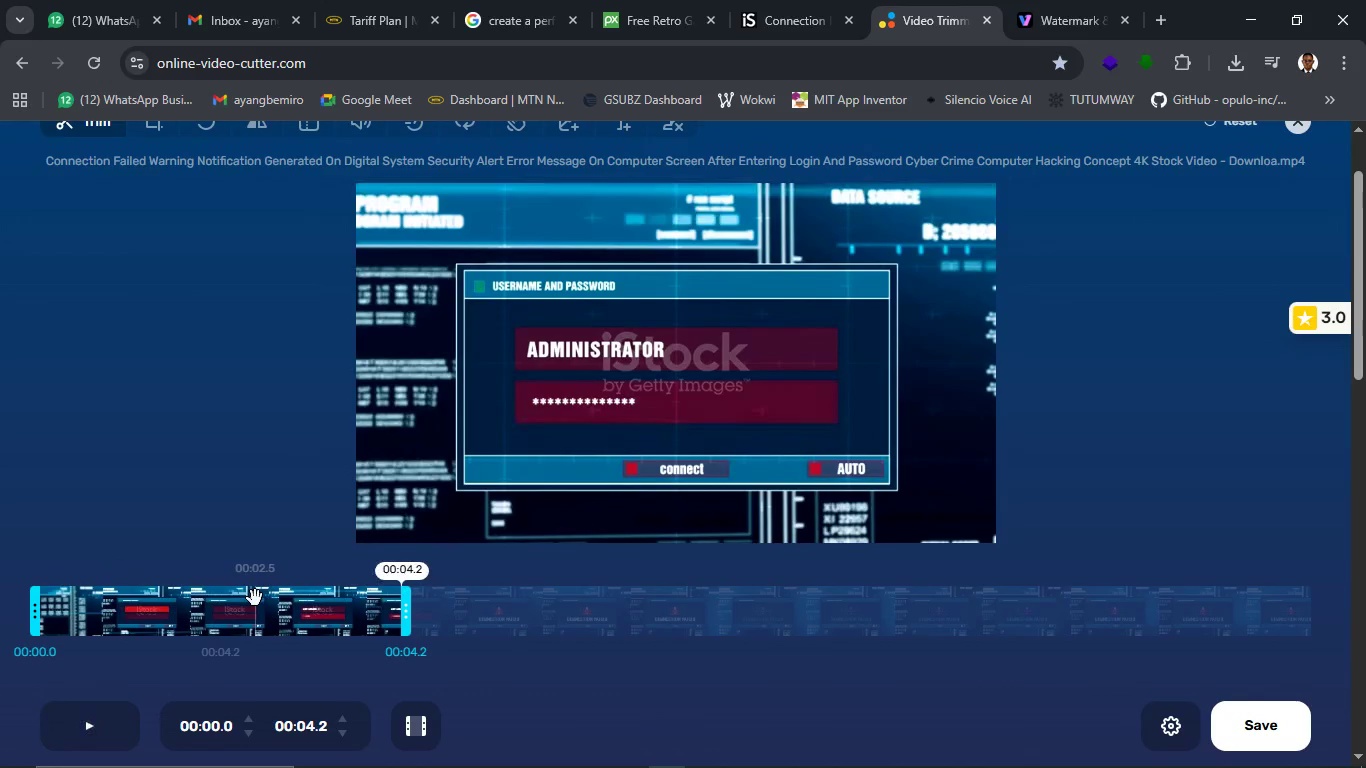 
wait(9.34)
 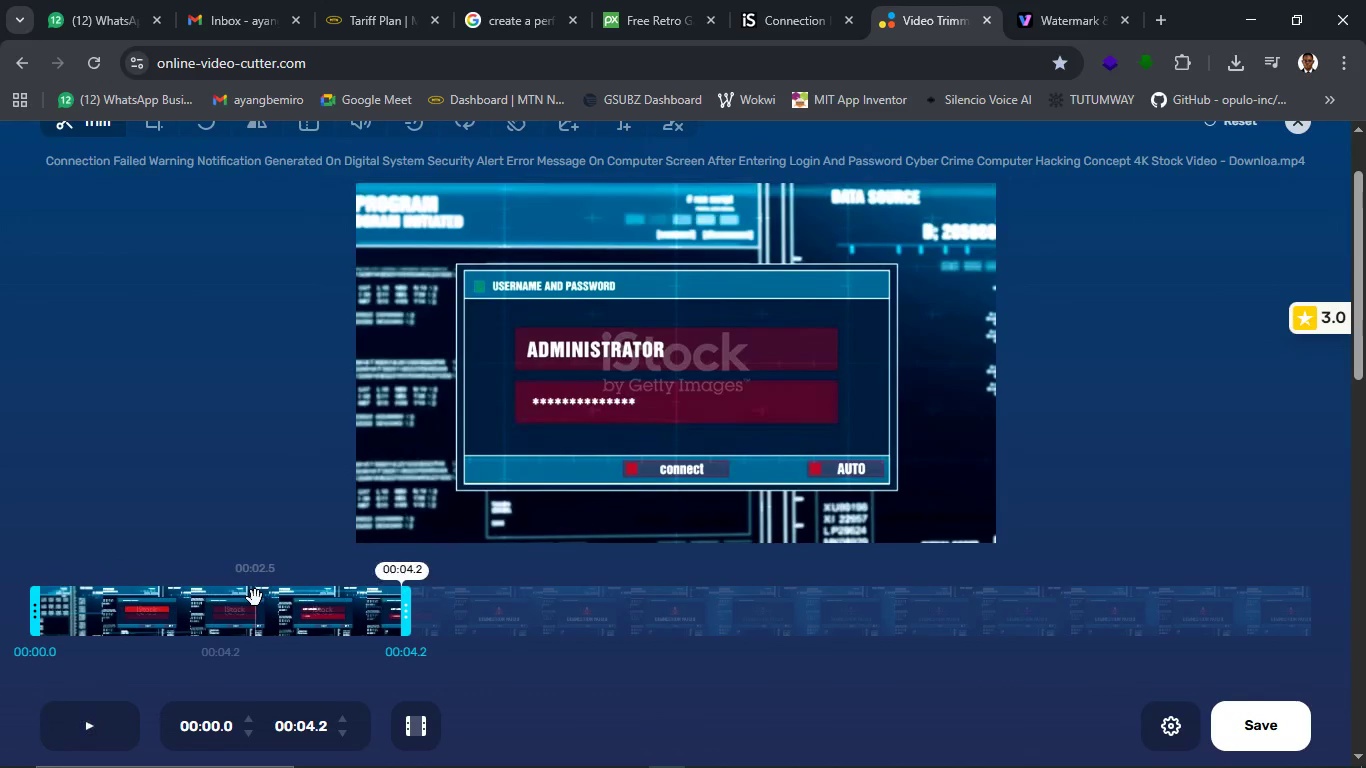 
left_click([1278, 726])
 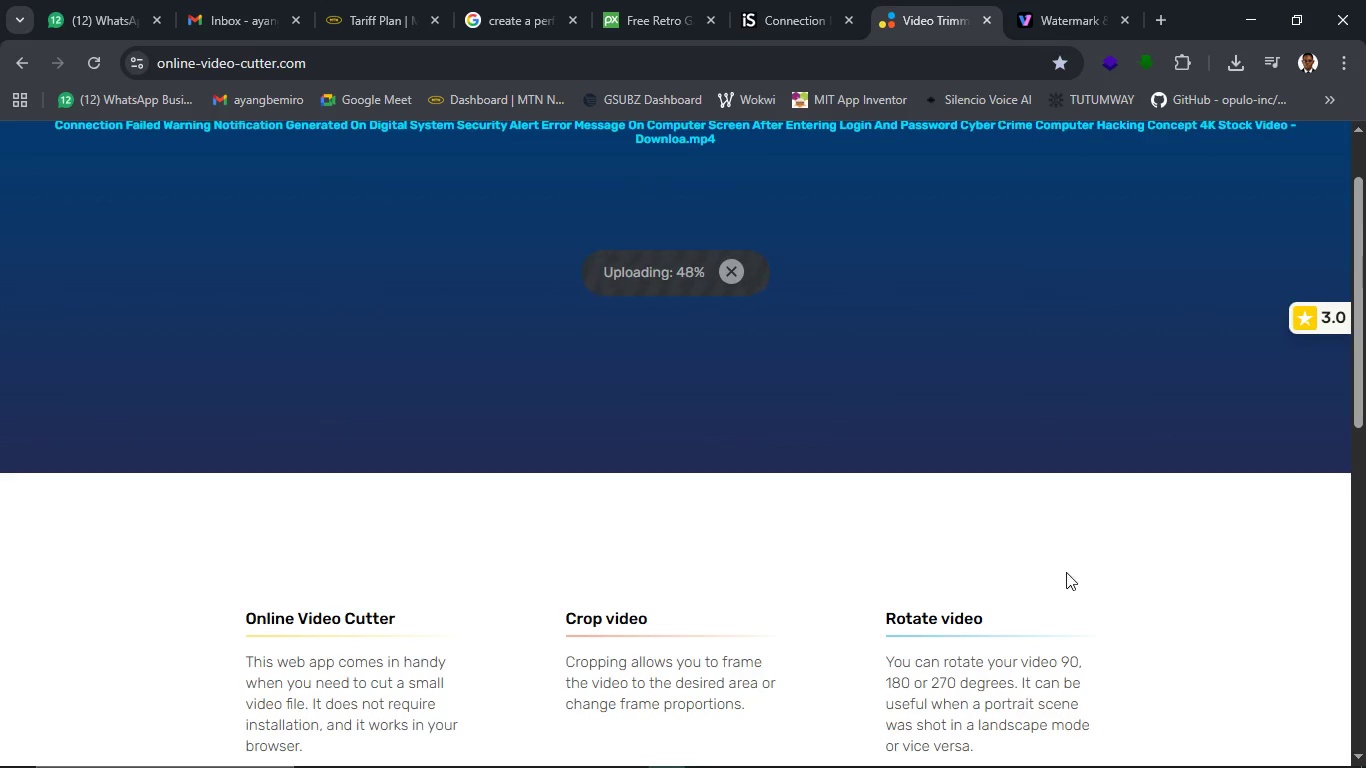 
scroll: coordinate [904, 484], scroll_direction: up, amount: 3.0
 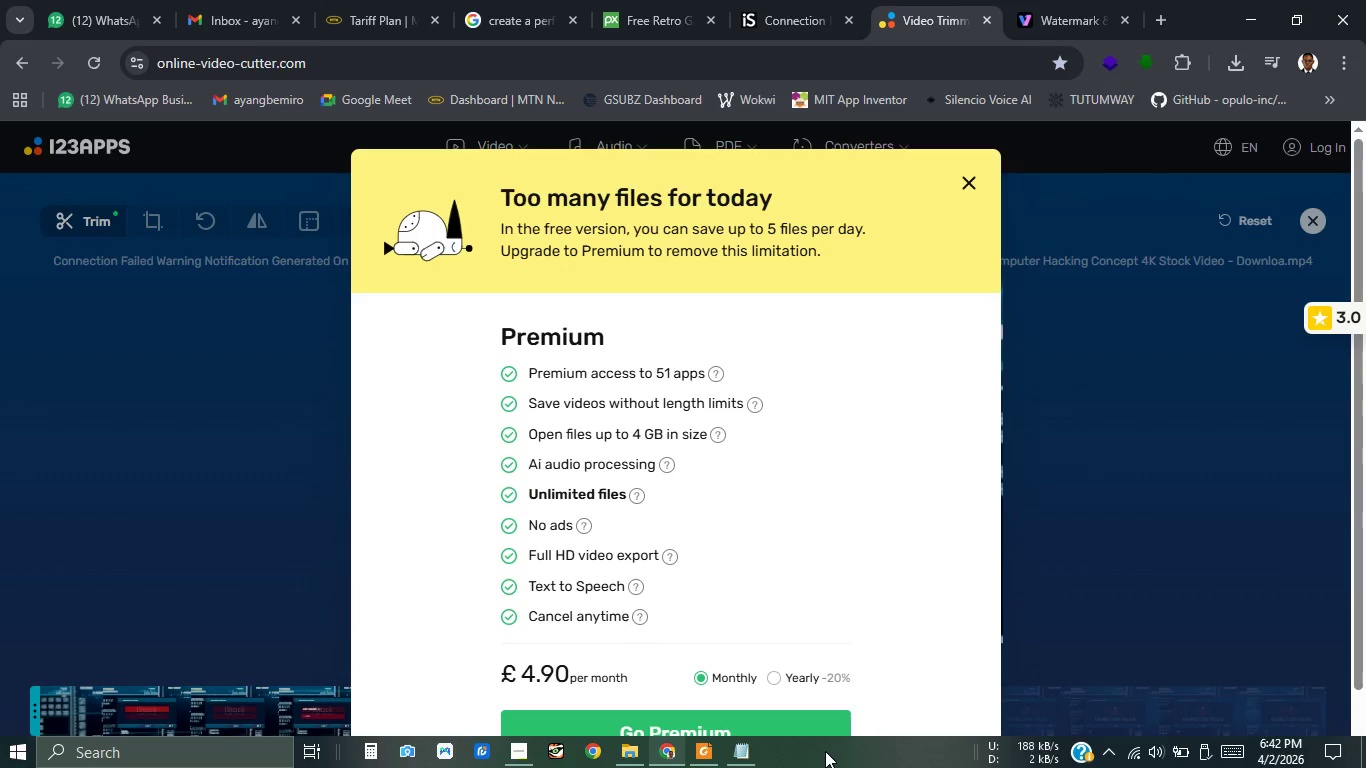 
wait(39.83)
 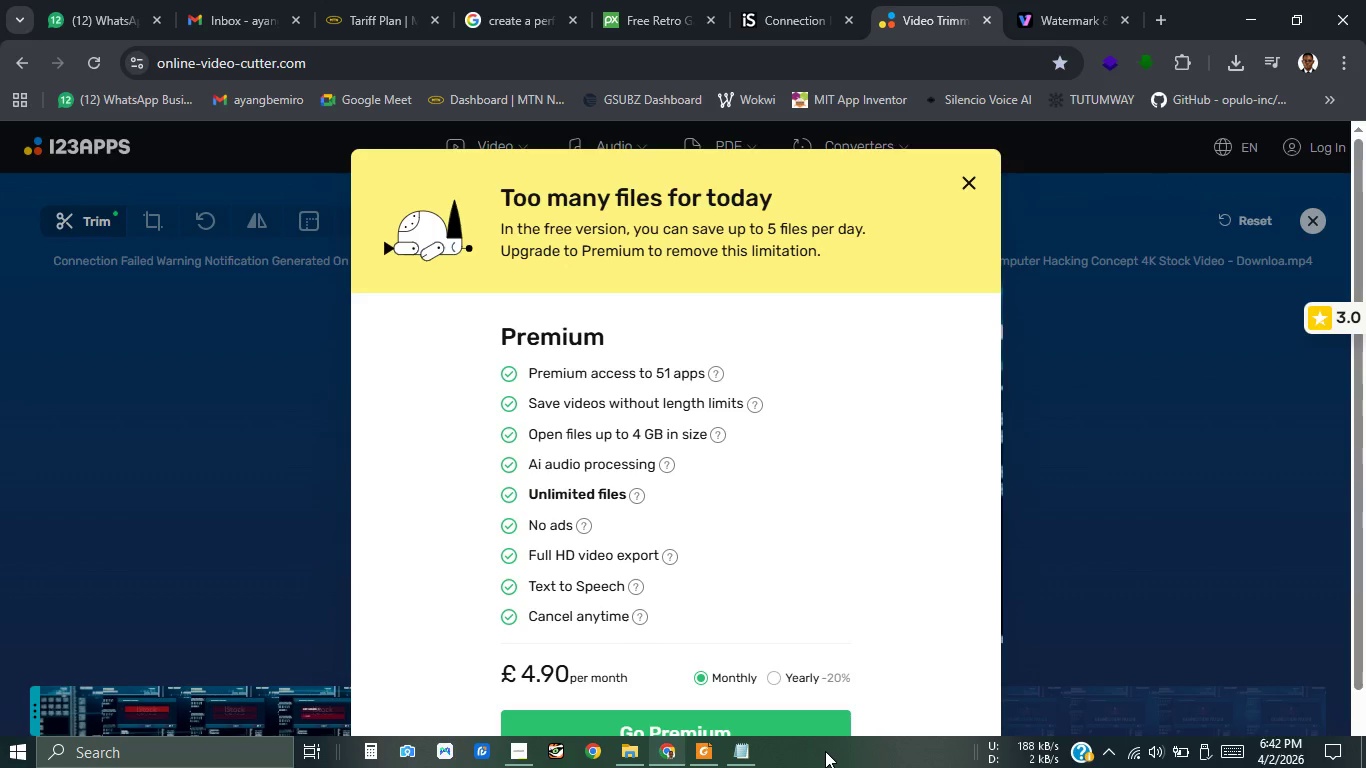 
scroll: coordinate [699, 563], scroll_direction: down, amount: 2.0
 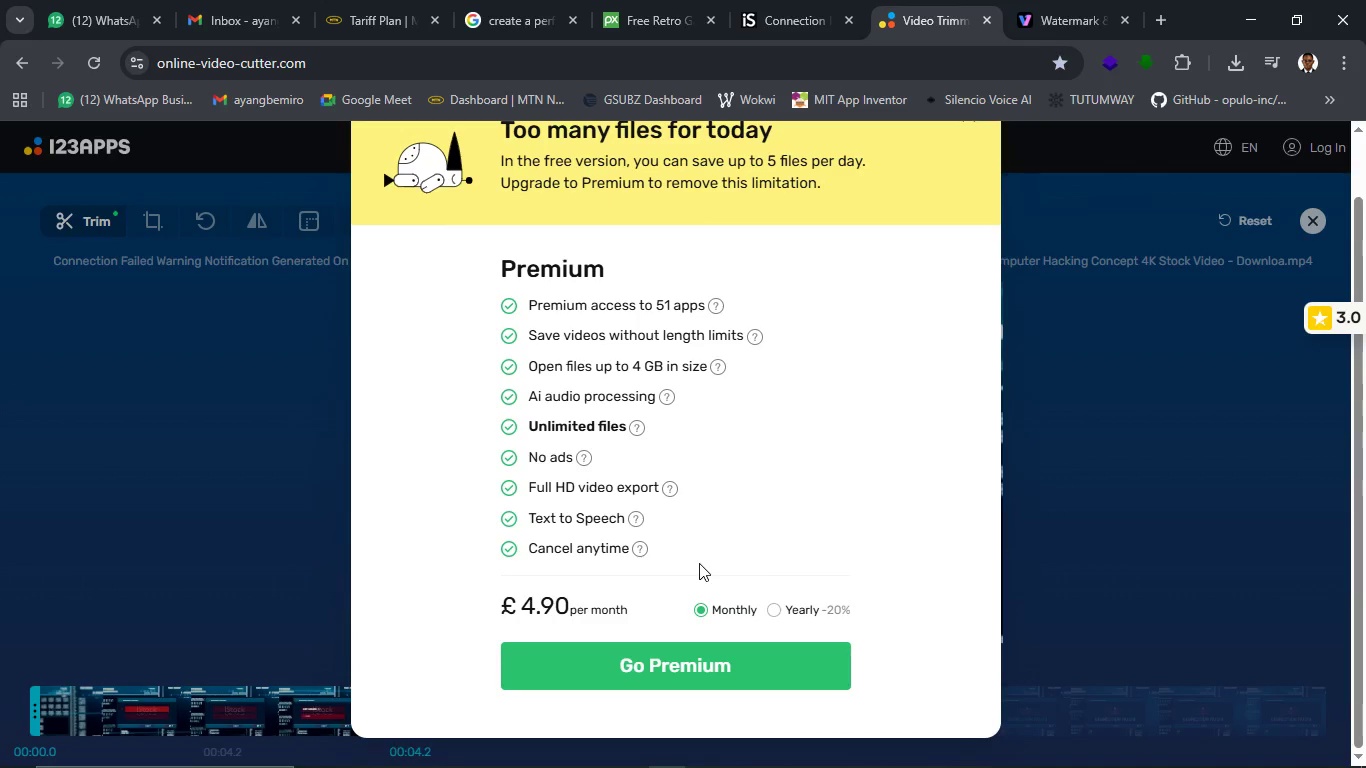 
scroll: coordinate [750, 410], scroll_direction: up, amount: 3.0
 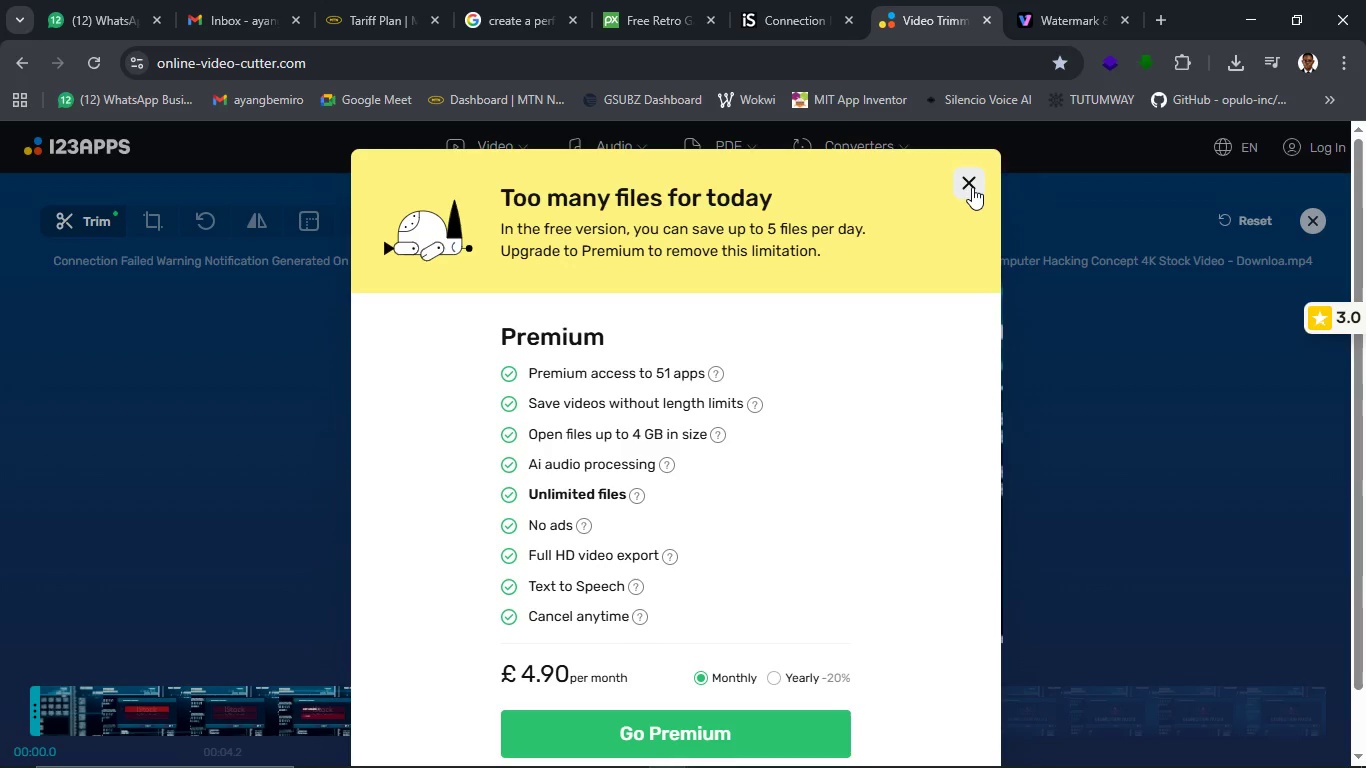 
left_click([972, 185])
 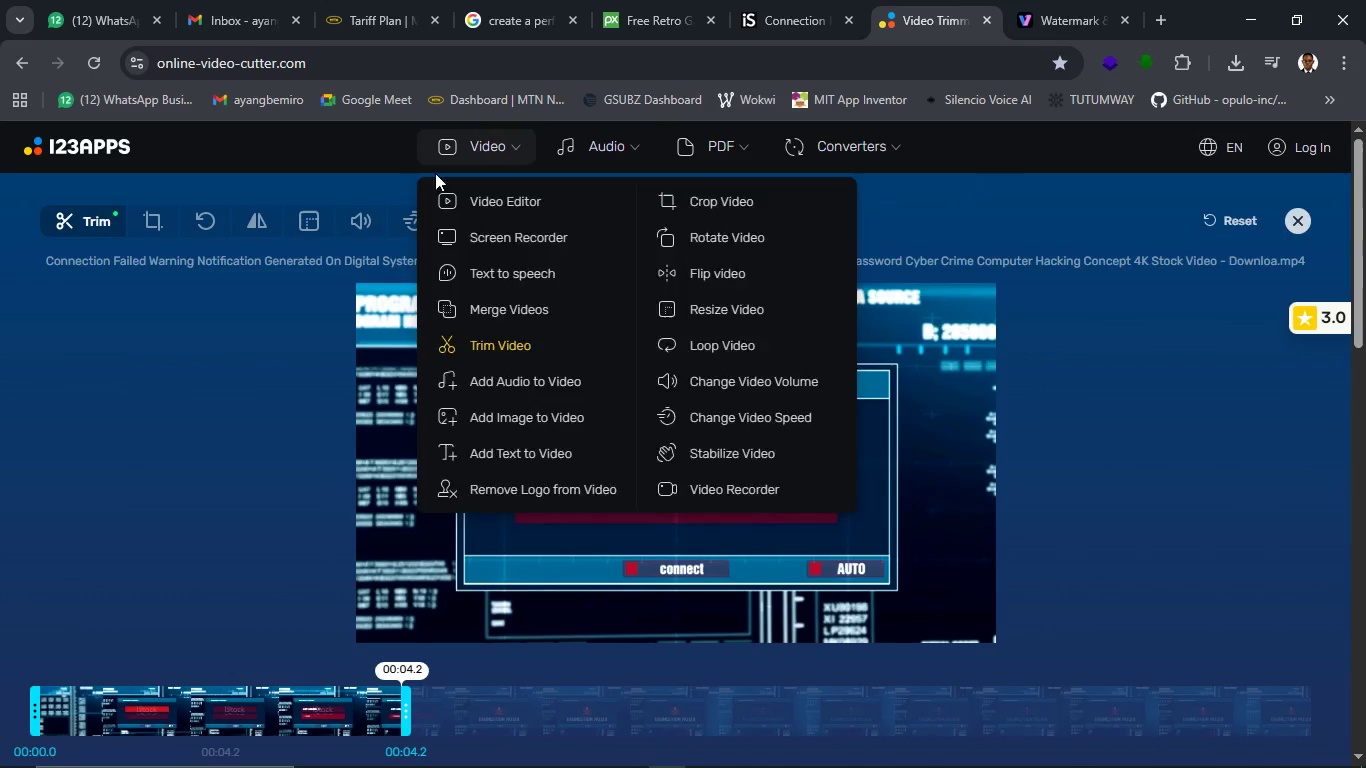 
wait(10.91)
 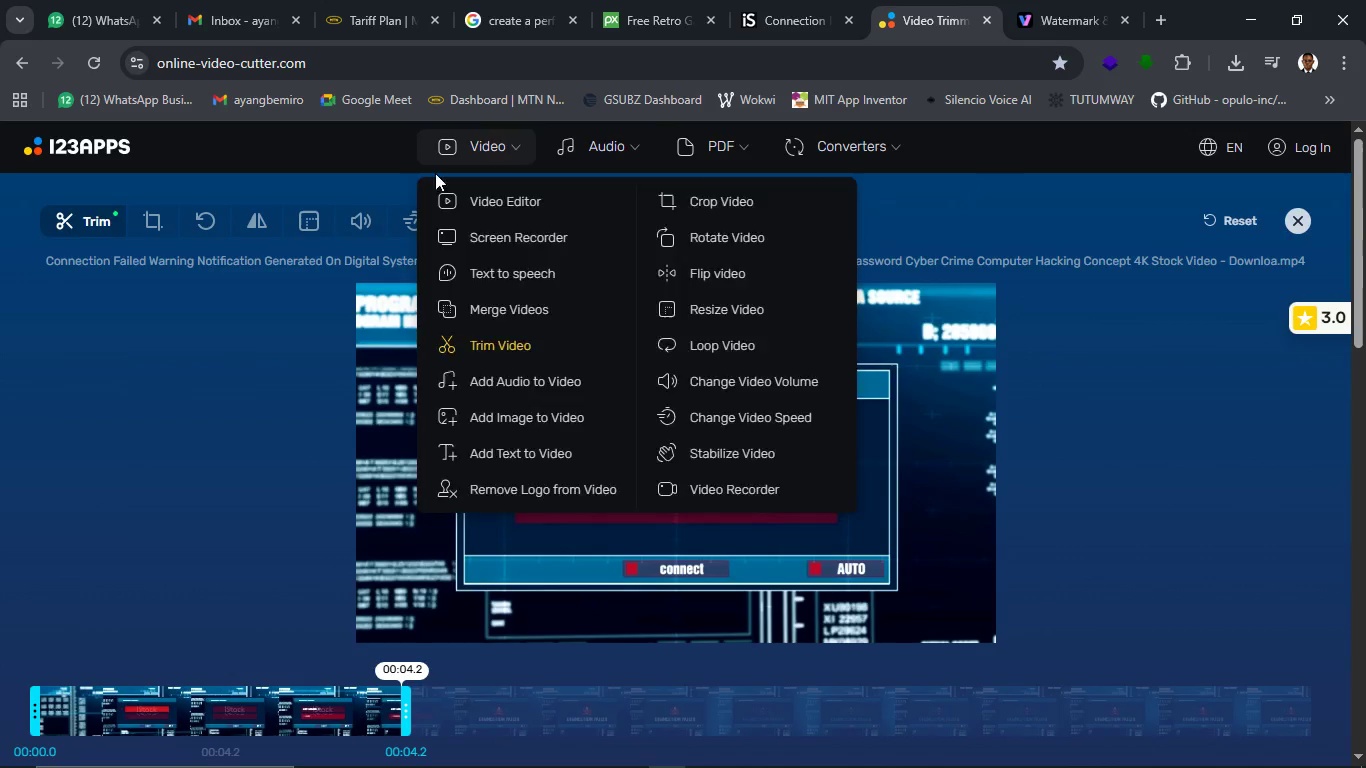 
left_click([140, 60])
 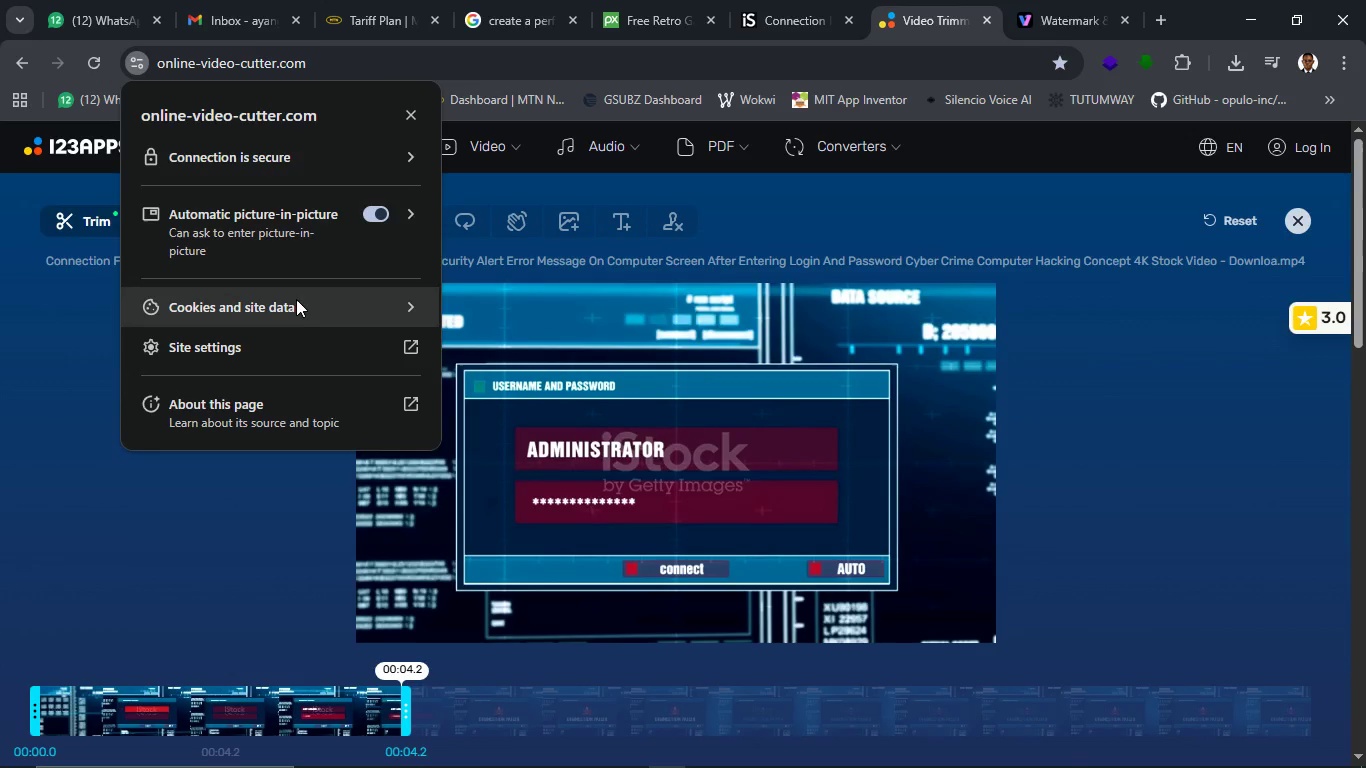 
left_click([299, 306])
 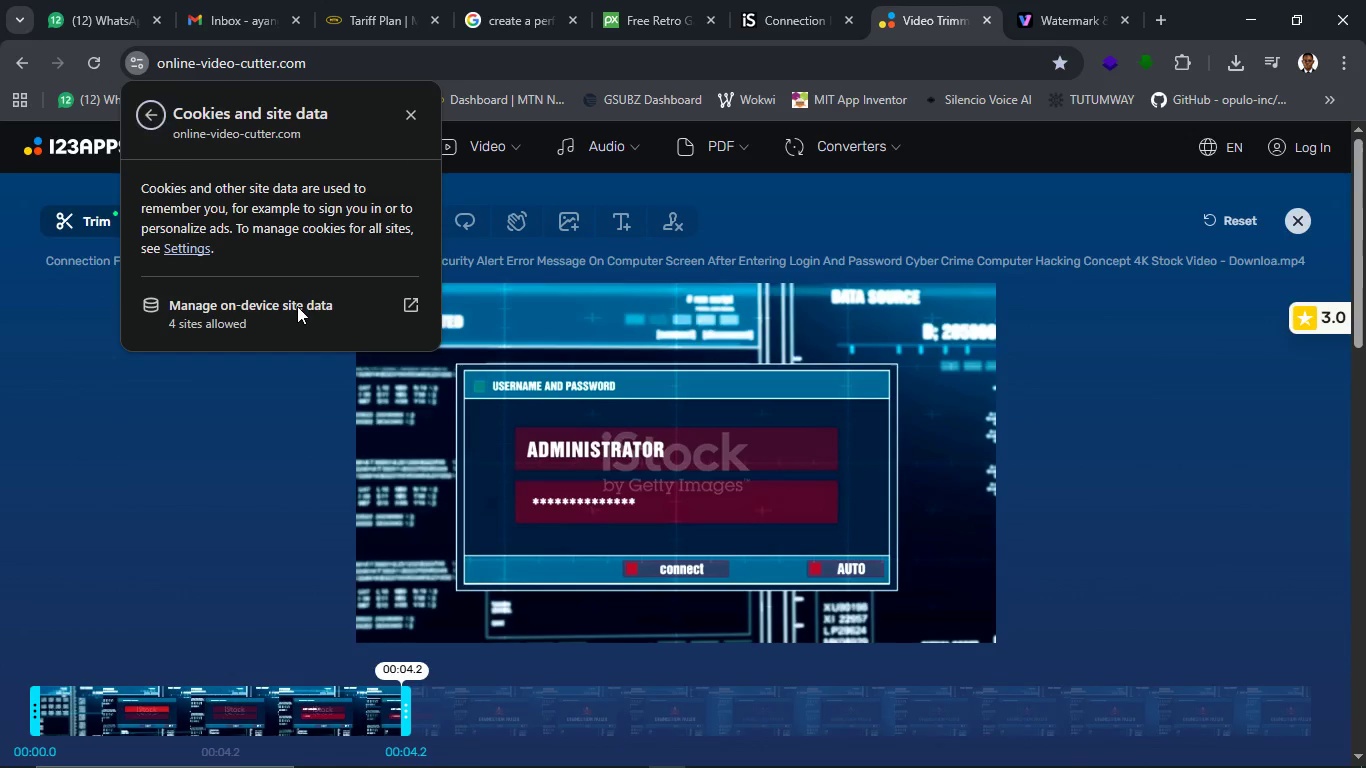 
left_click([297, 306])
 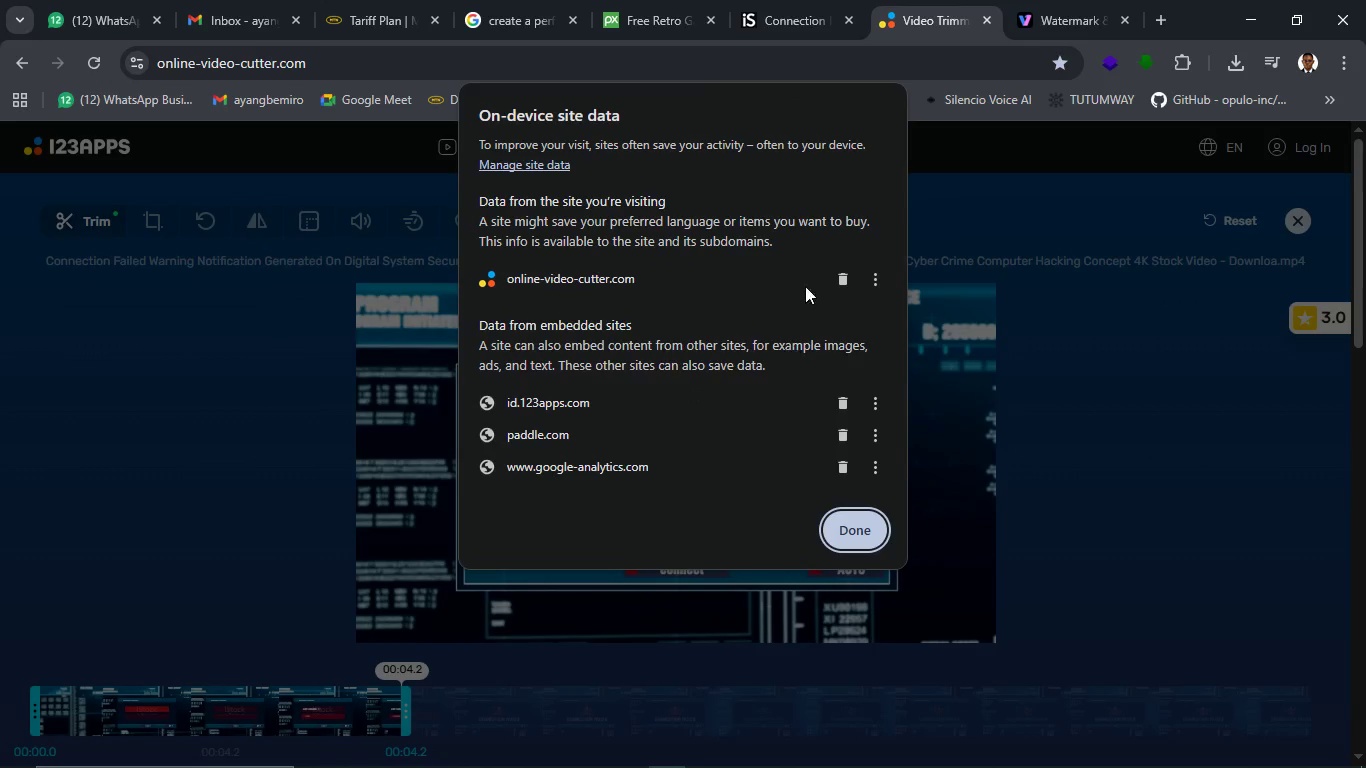 
left_click([842, 274])
 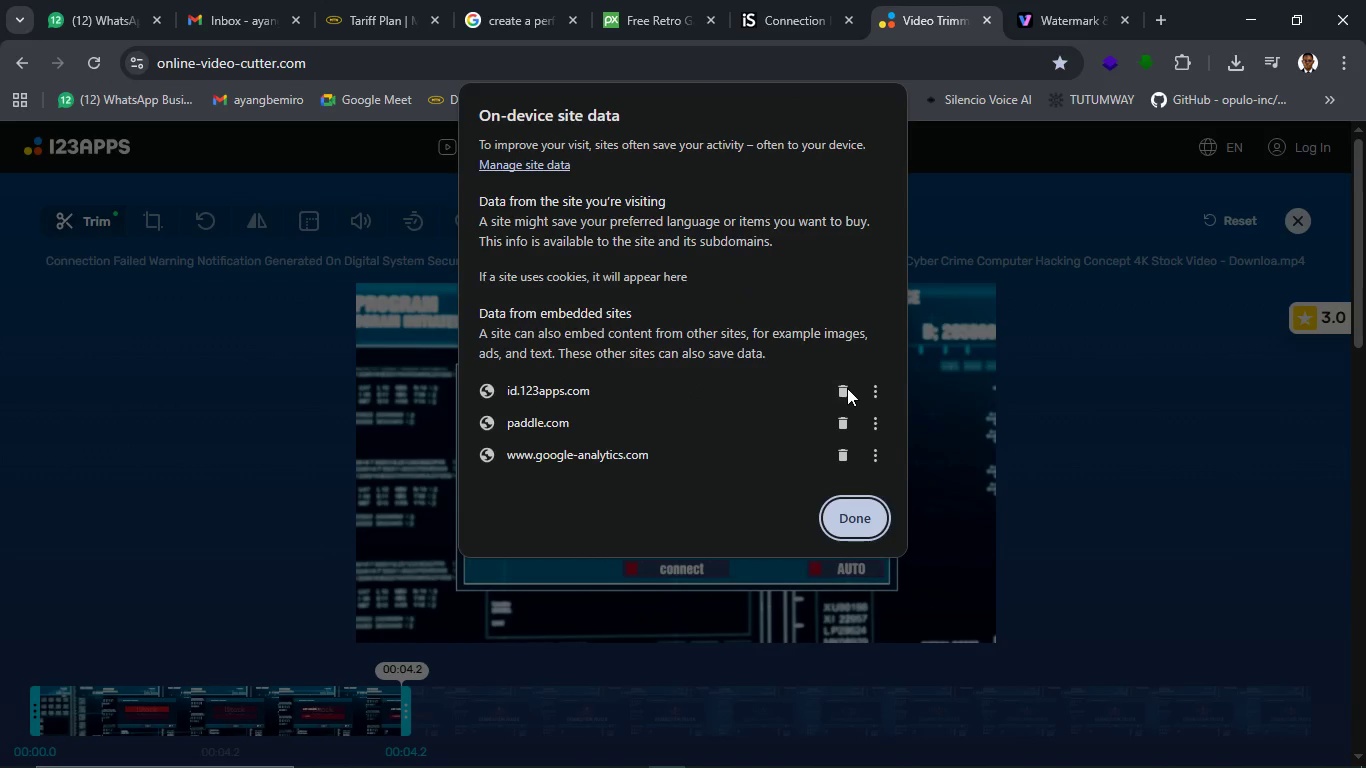 
left_click([847, 388])
 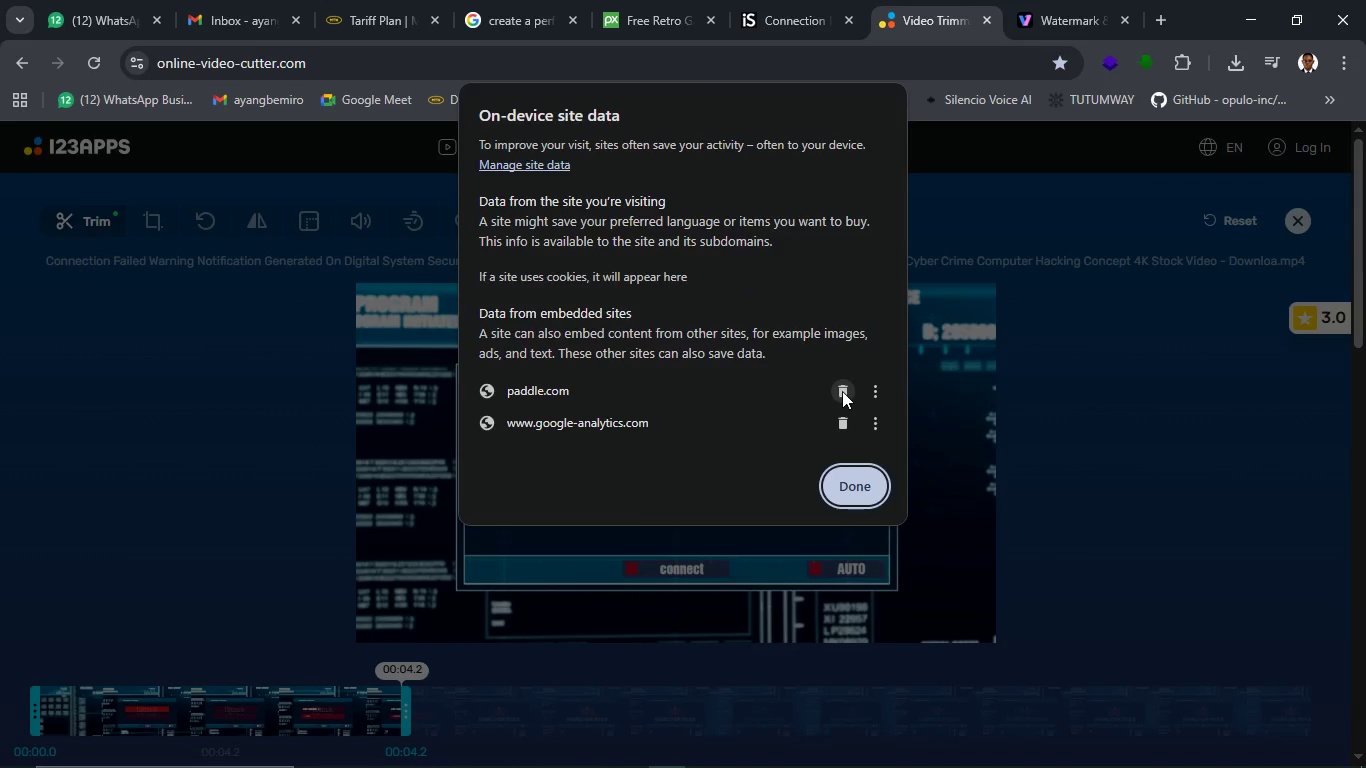 
left_click([842, 385])
 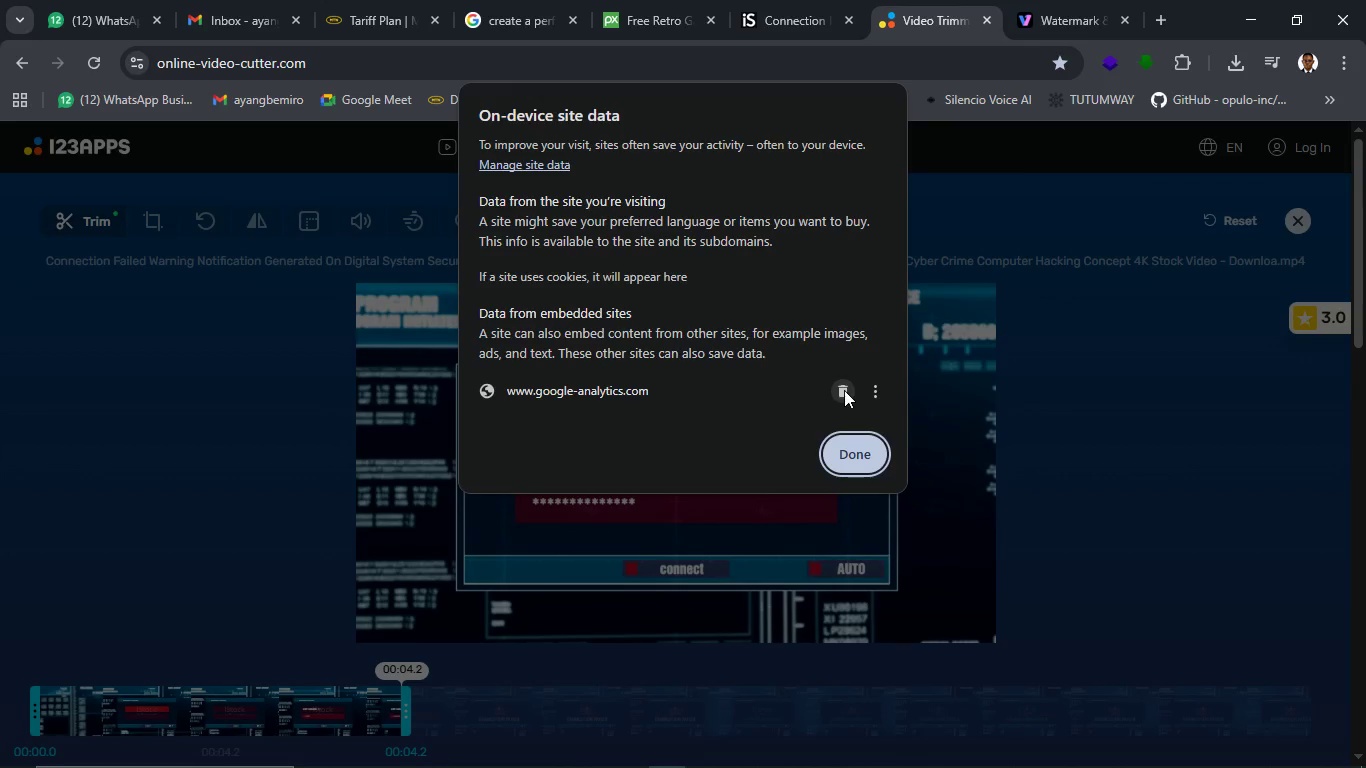 
left_click([844, 390])
 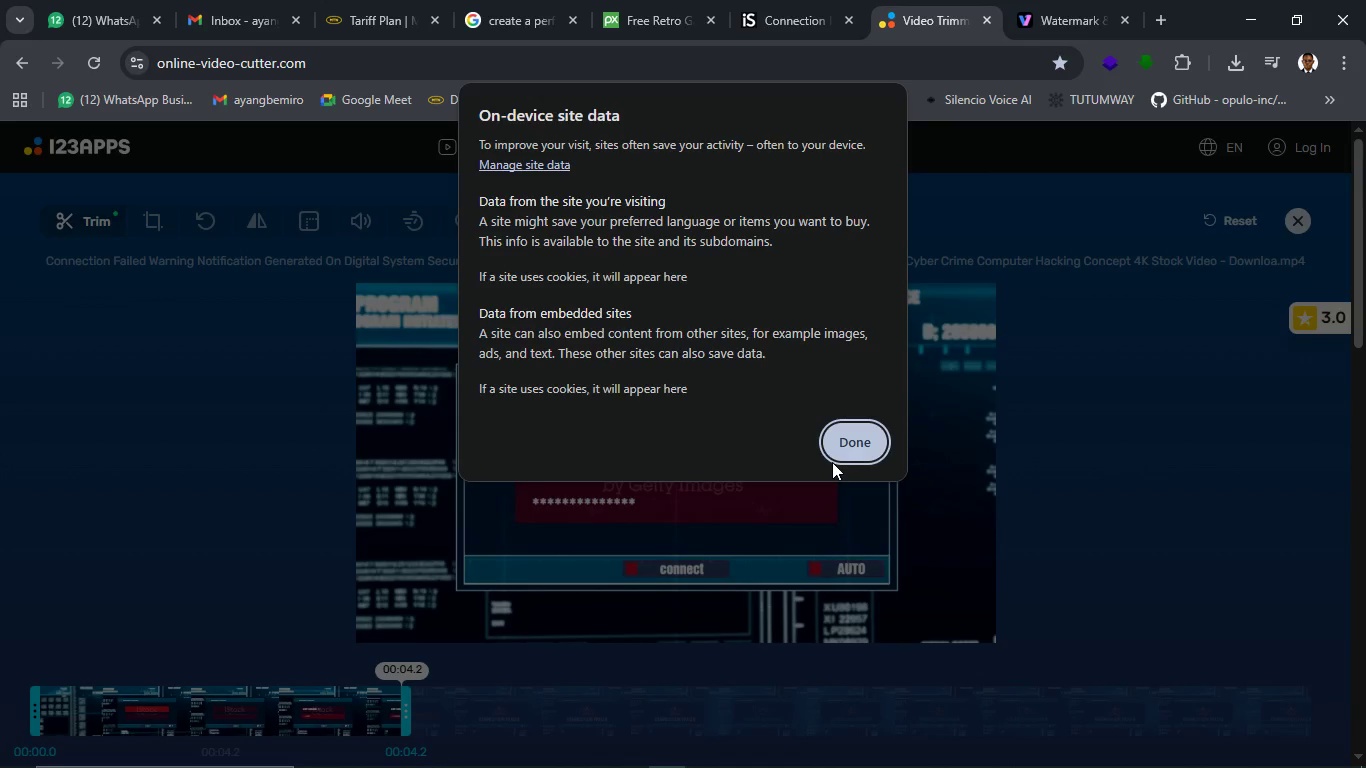 
left_click([849, 445])
 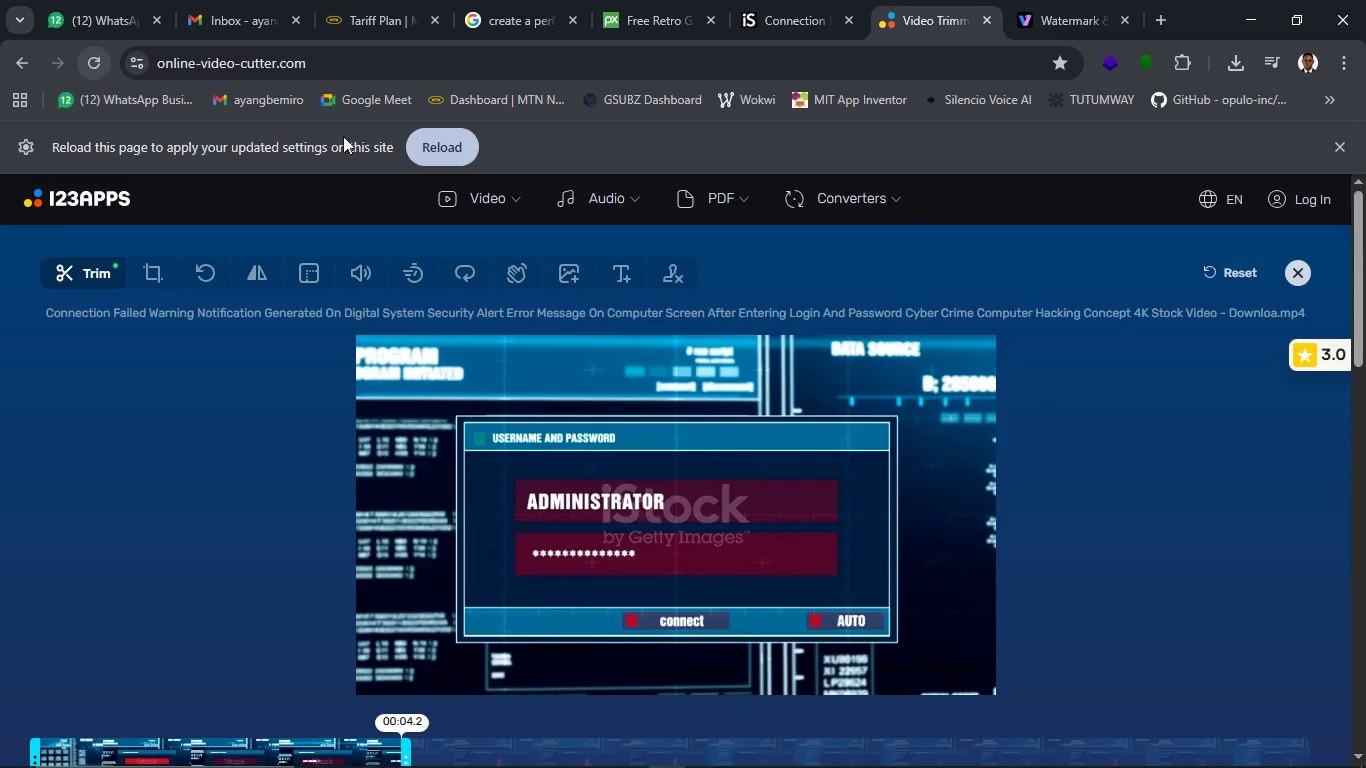 
left_click([437, 144])
 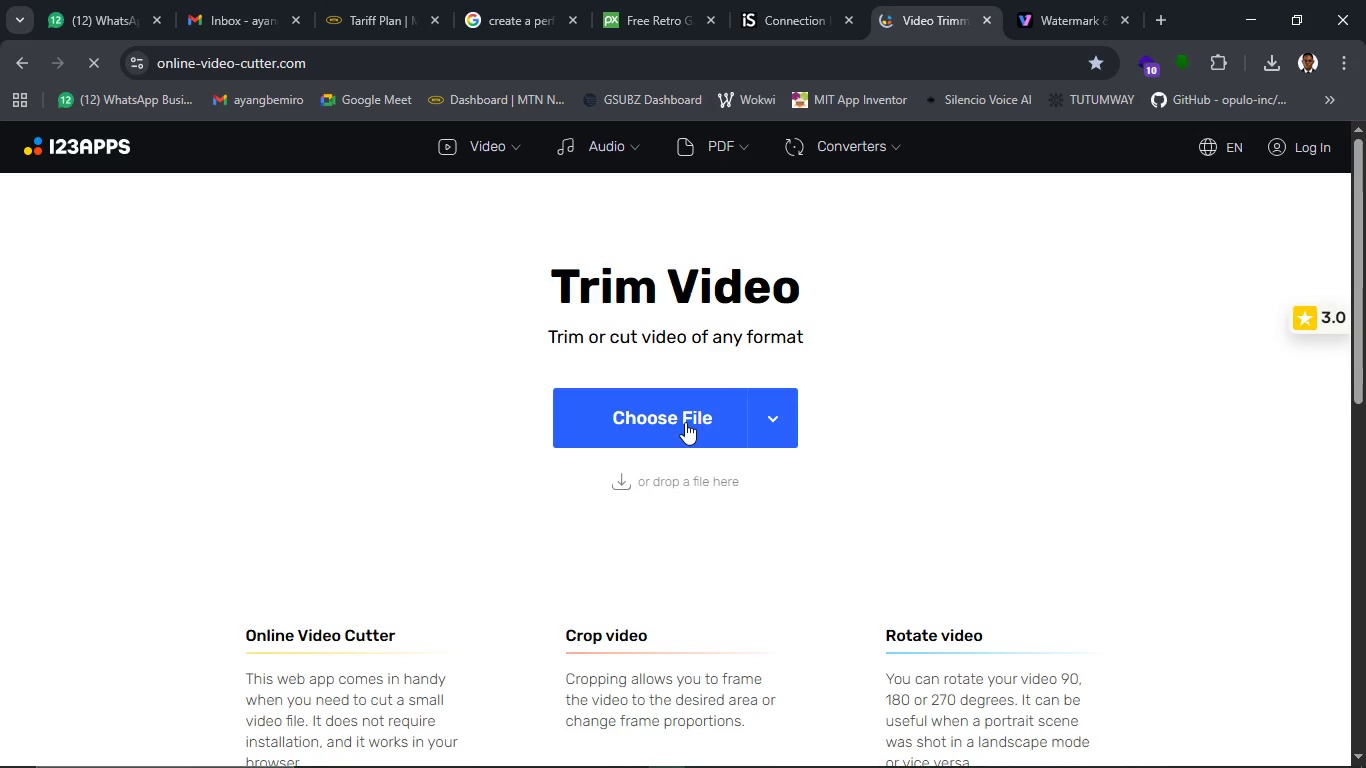 
wait(14.62)
 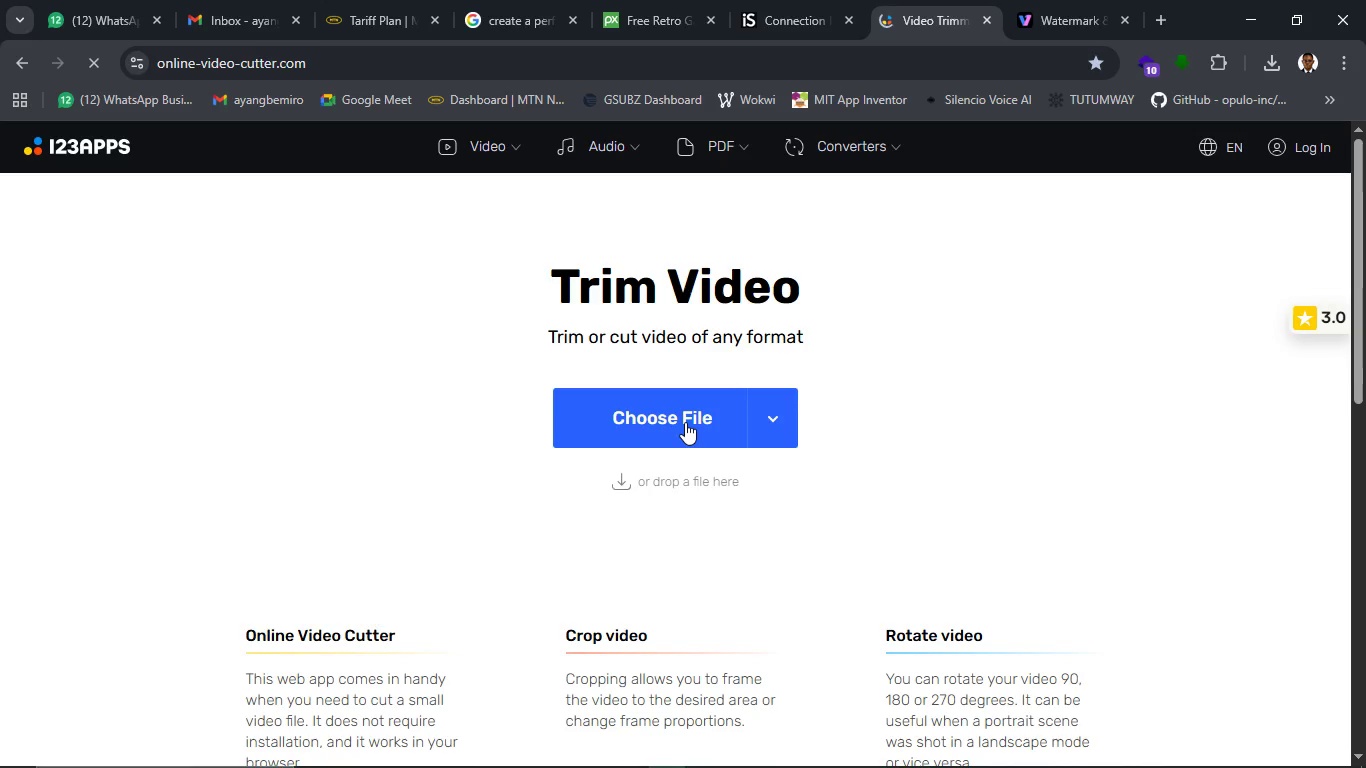 
left_click([685, 422])
 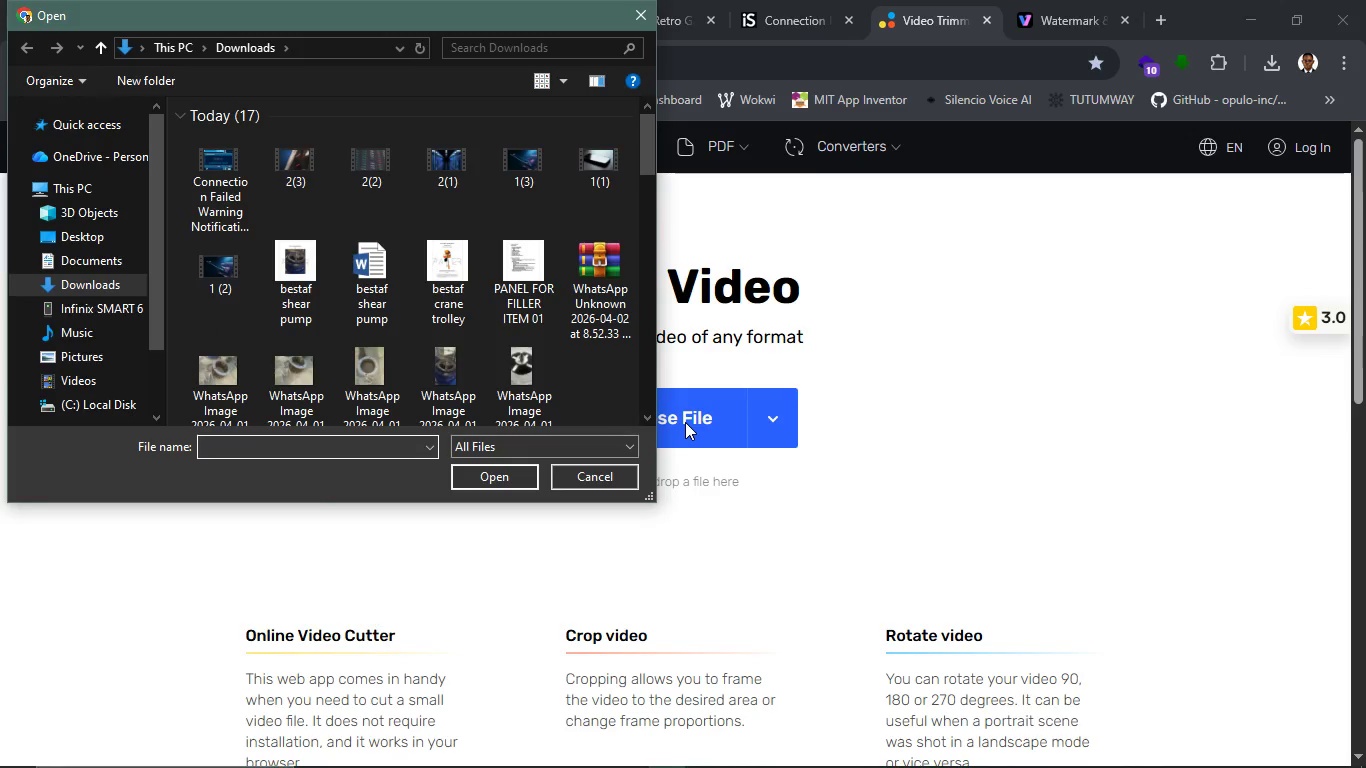 
wait(5.84)
 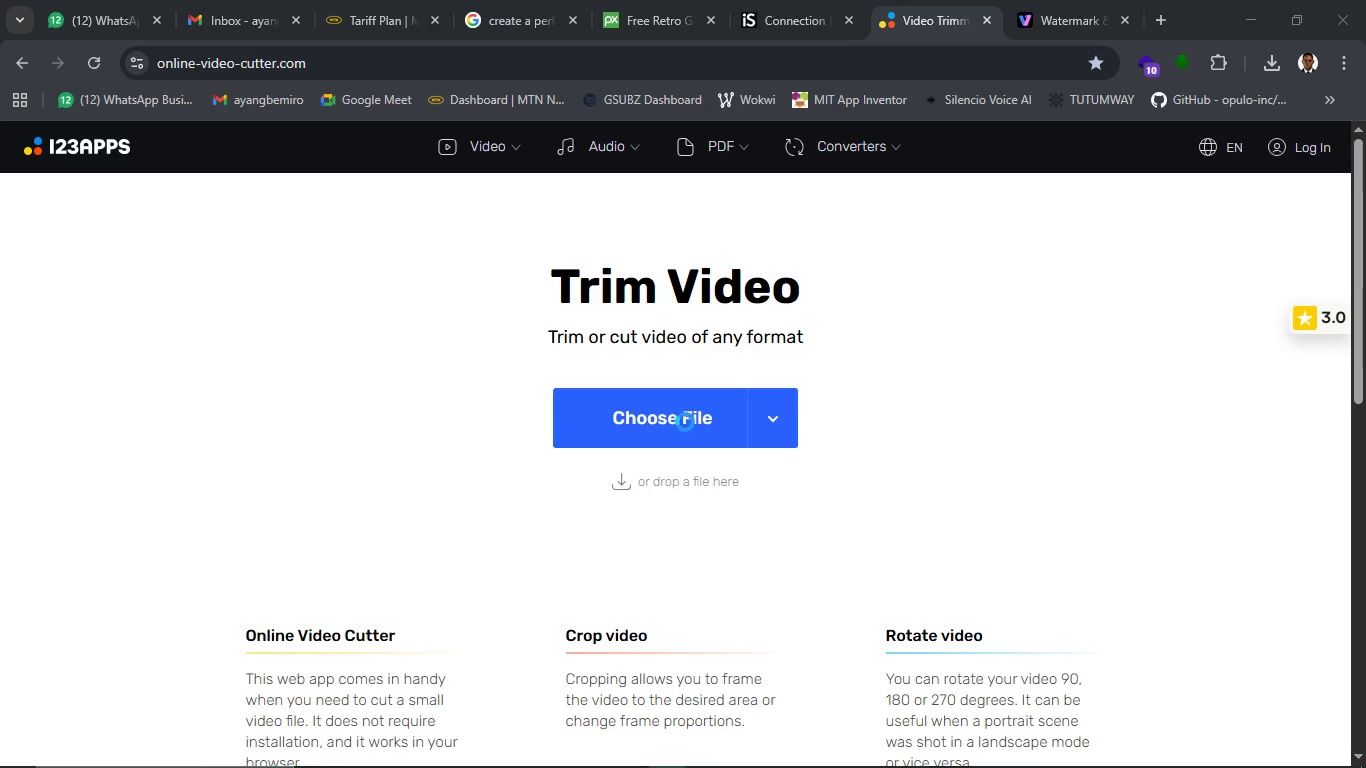 
left_click([225, 173])
 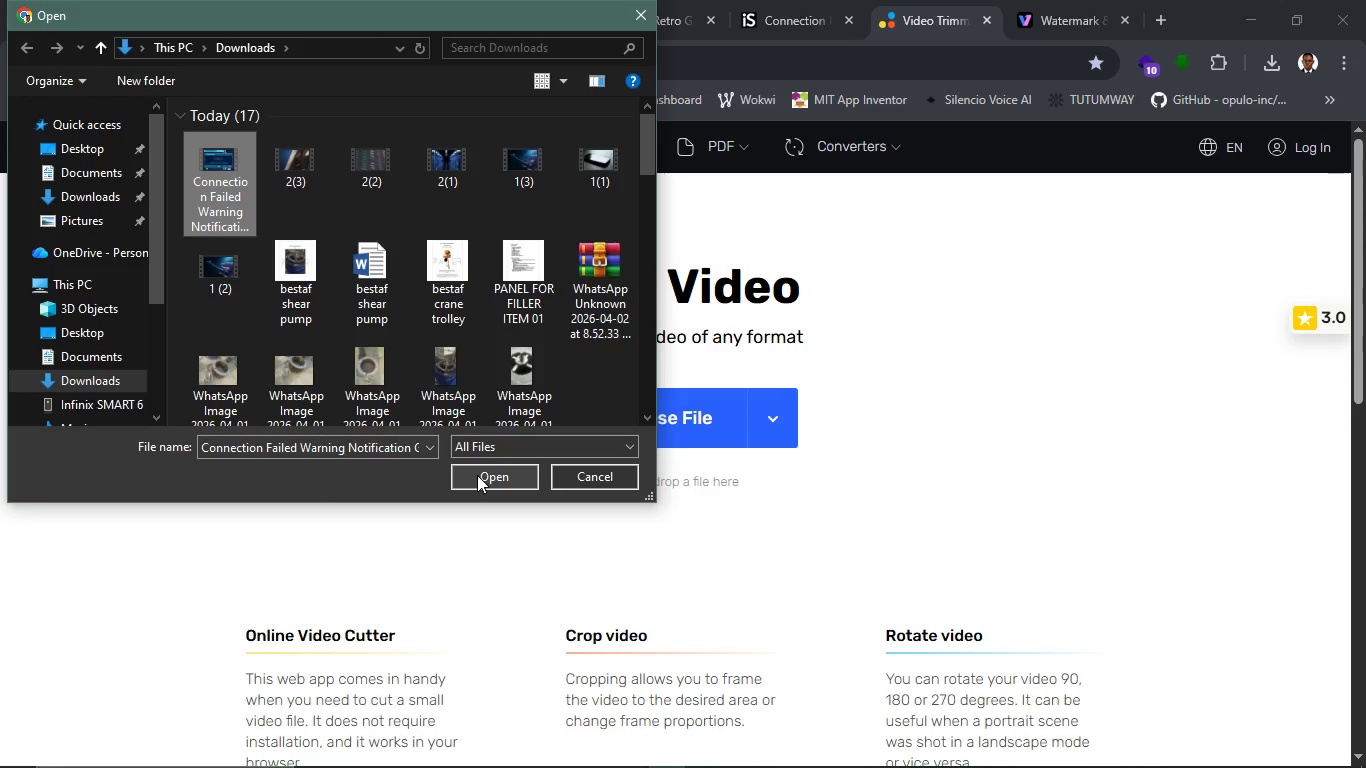 
left_click([477, 475])
 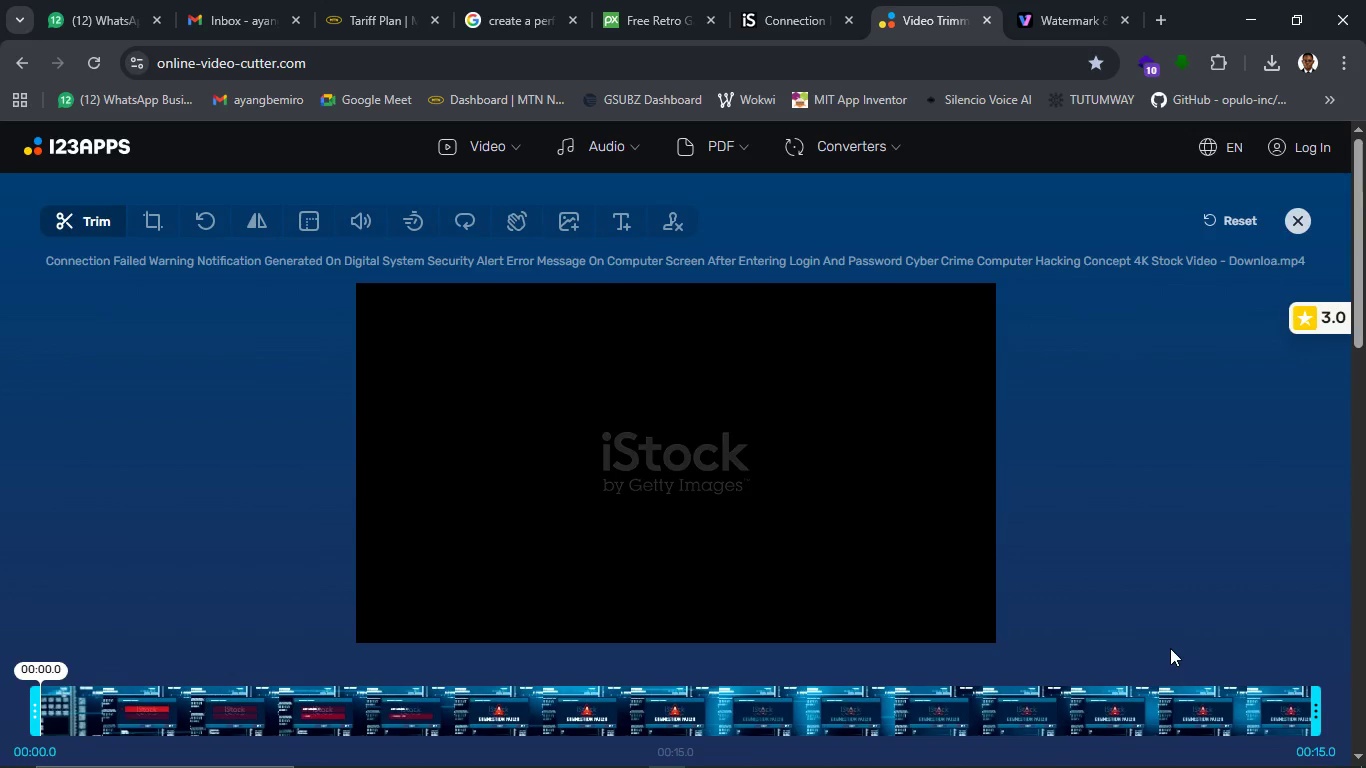 
wait(26.83)
 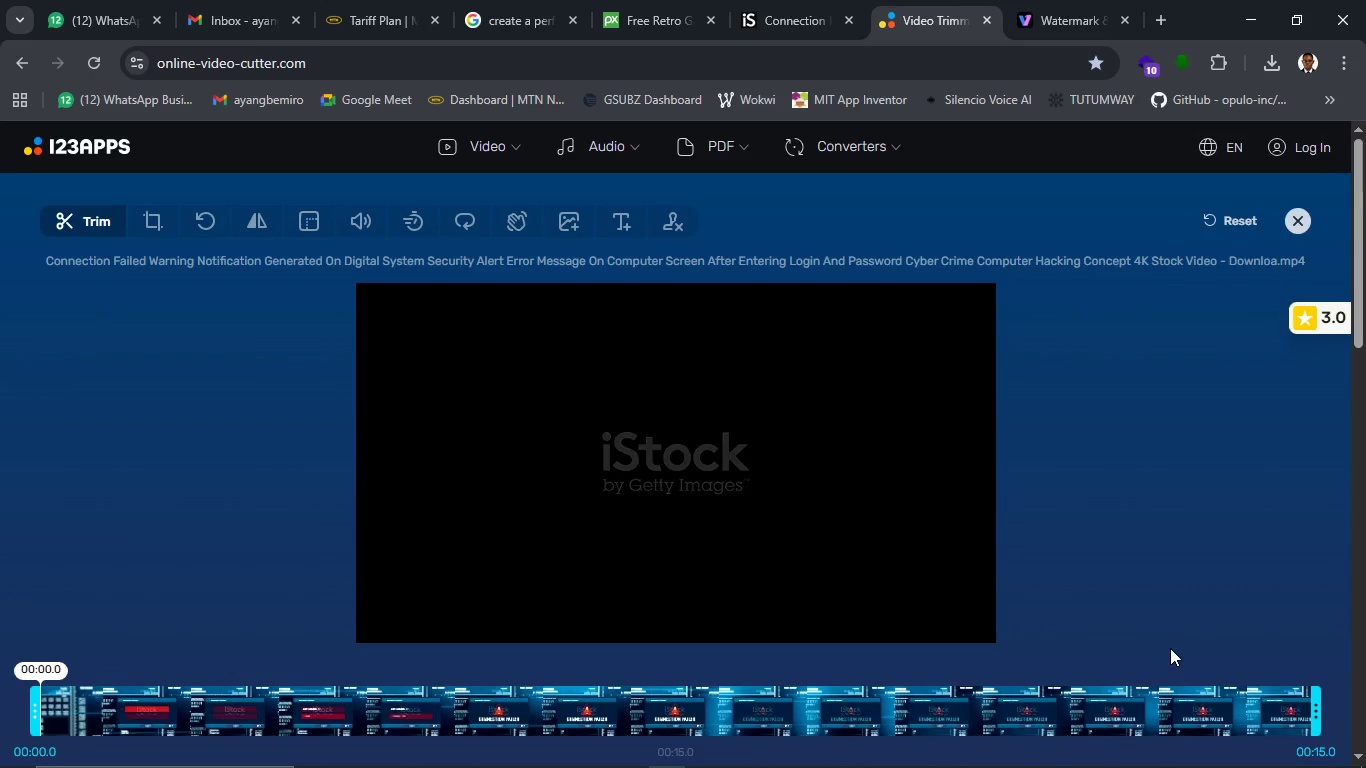 
left_click_drag(start_coordinate=[1317, 726], to_coordinate=[409, 694])
 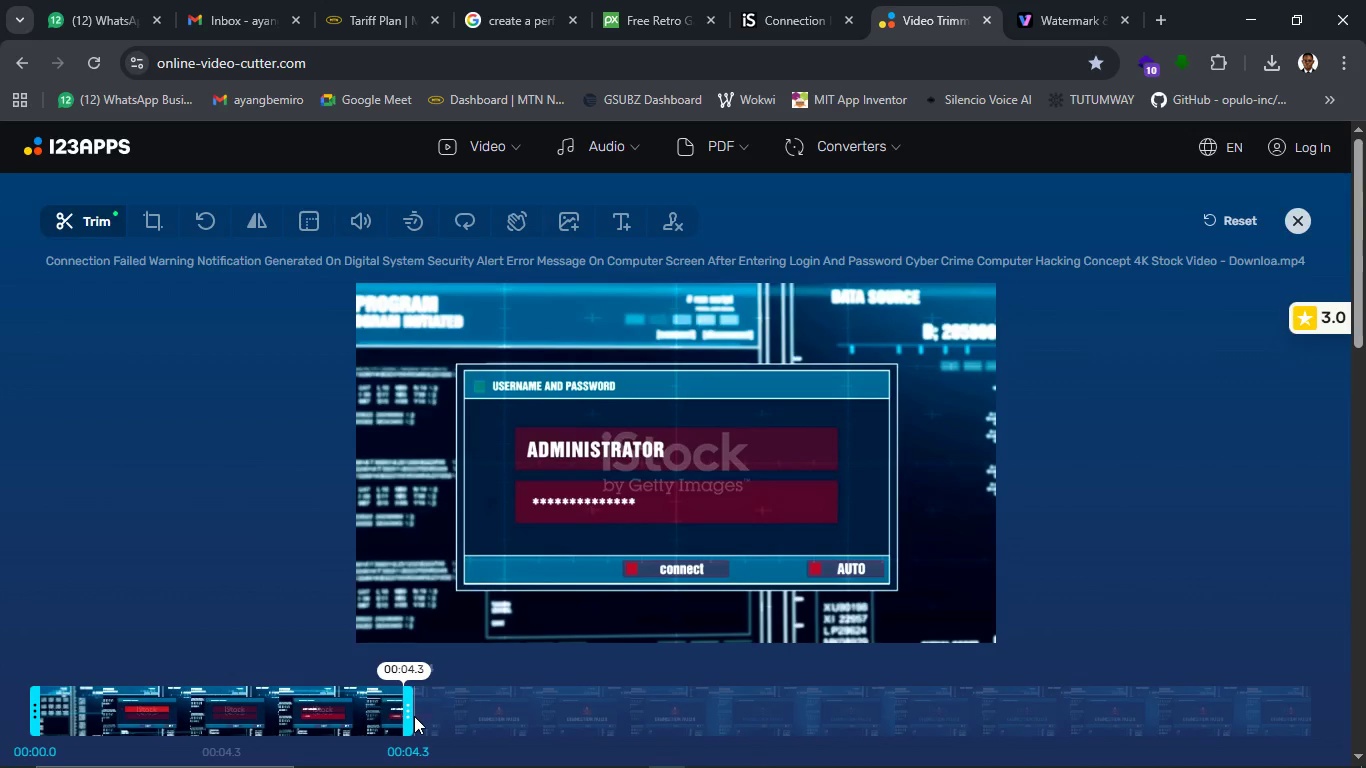 
left_click_drag(start_coordinate=[406, 715], to_coordinate=[384, 712])
 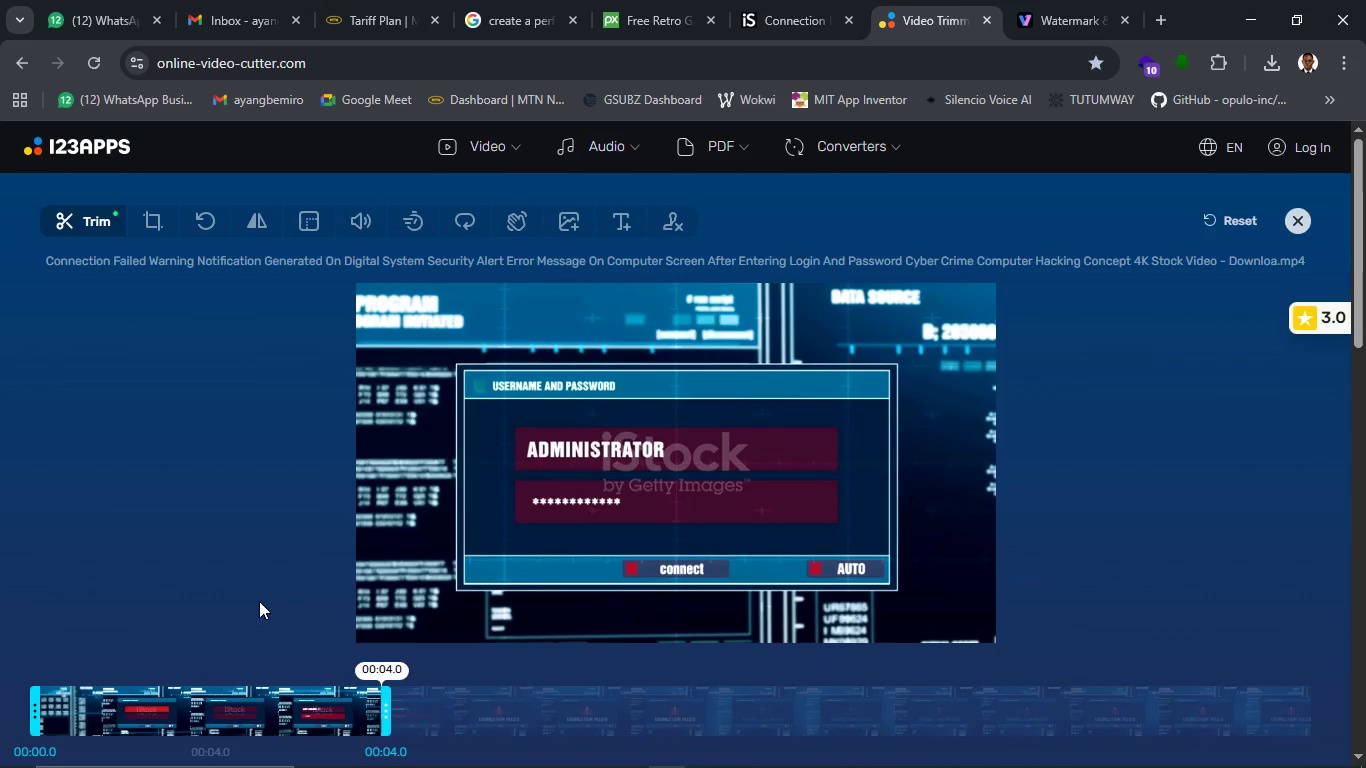 
scroll: coordinate [259, 600], scroll_direction: down, amount: 2.0
 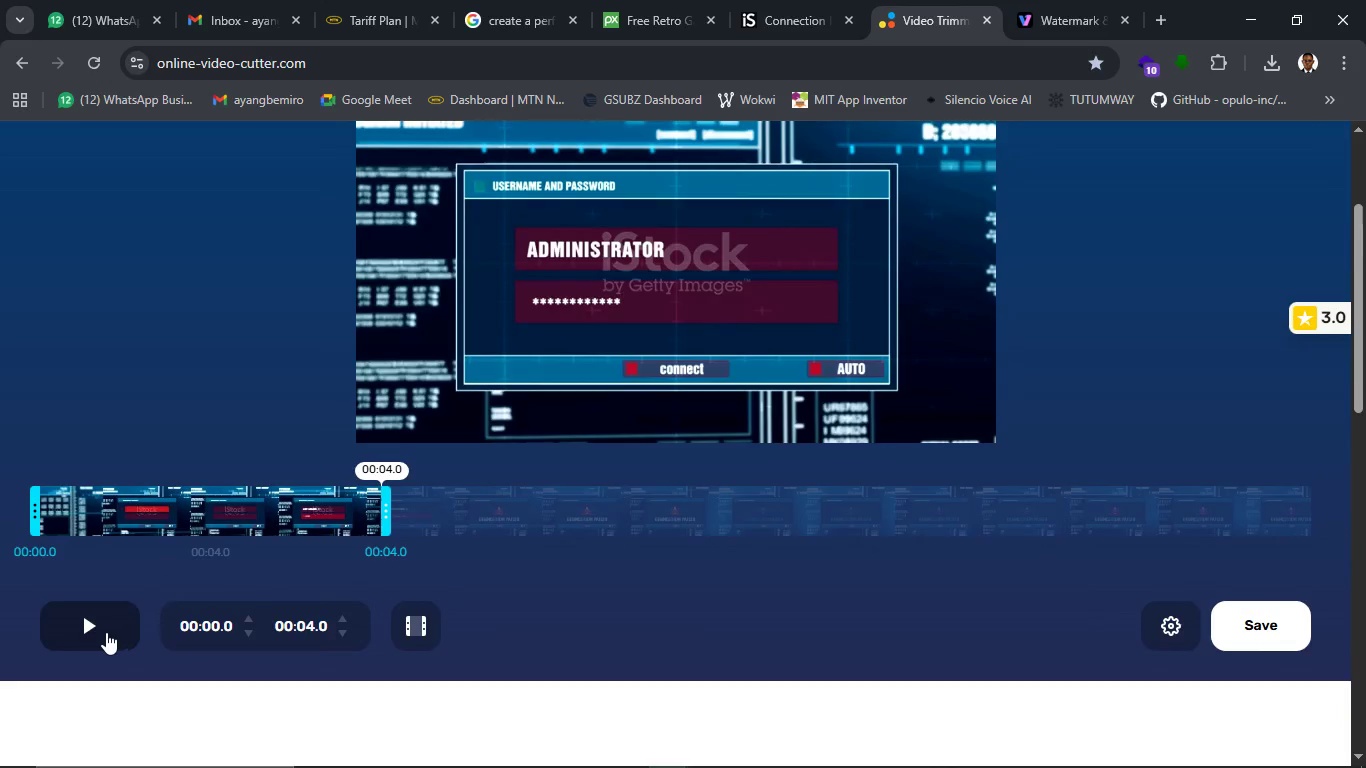 
left_click([106, 632])
 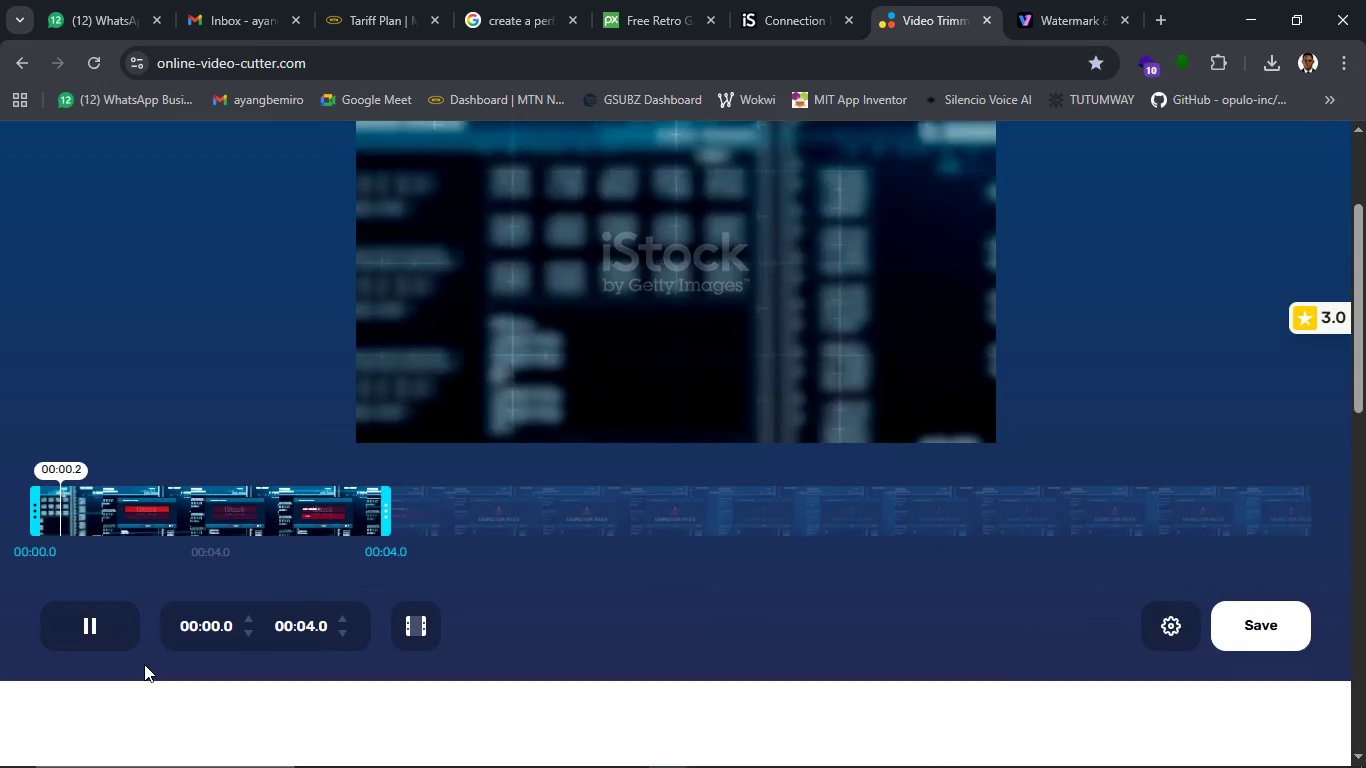 
scroll: coordinate [144, 664], scroll_direction: up, amount: 2.0
 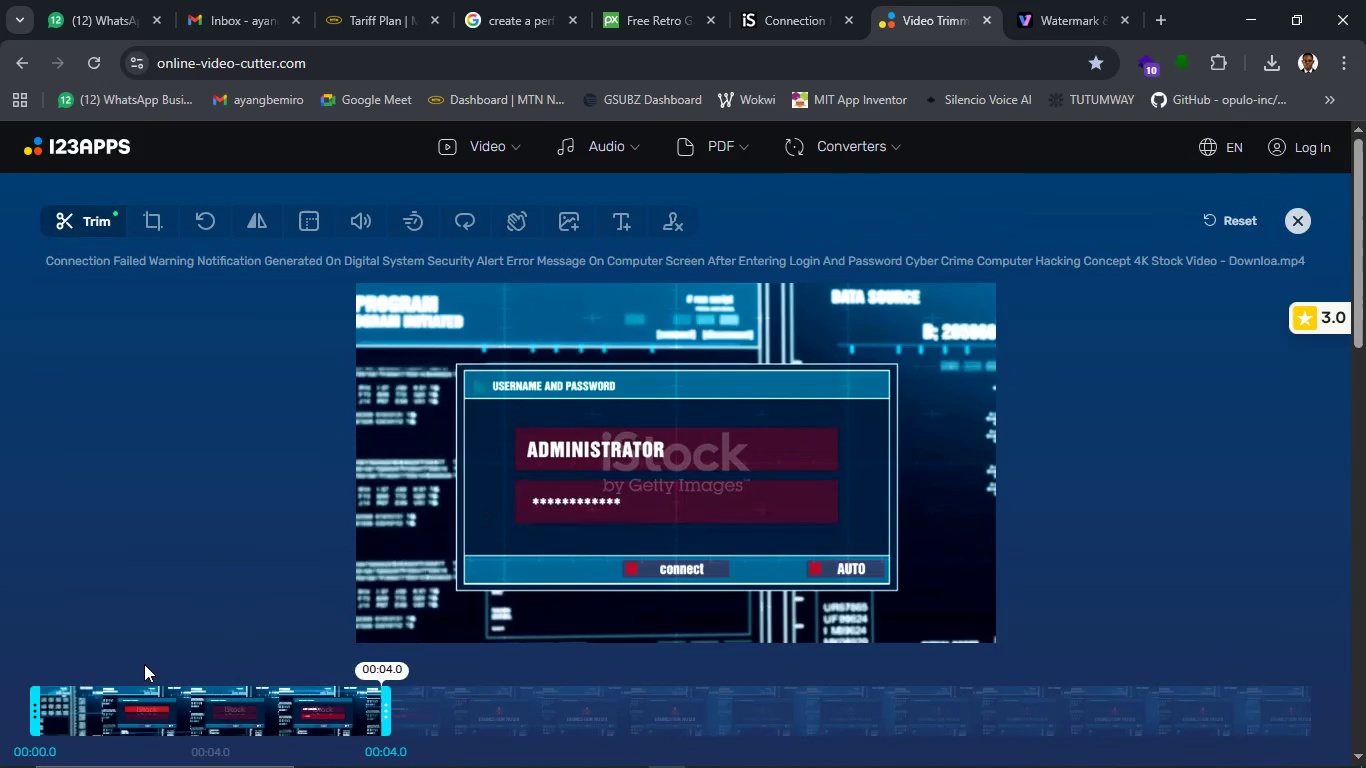 
scroll: coordinate [1077, 586], scroll_direction: down, amount: 3.0
 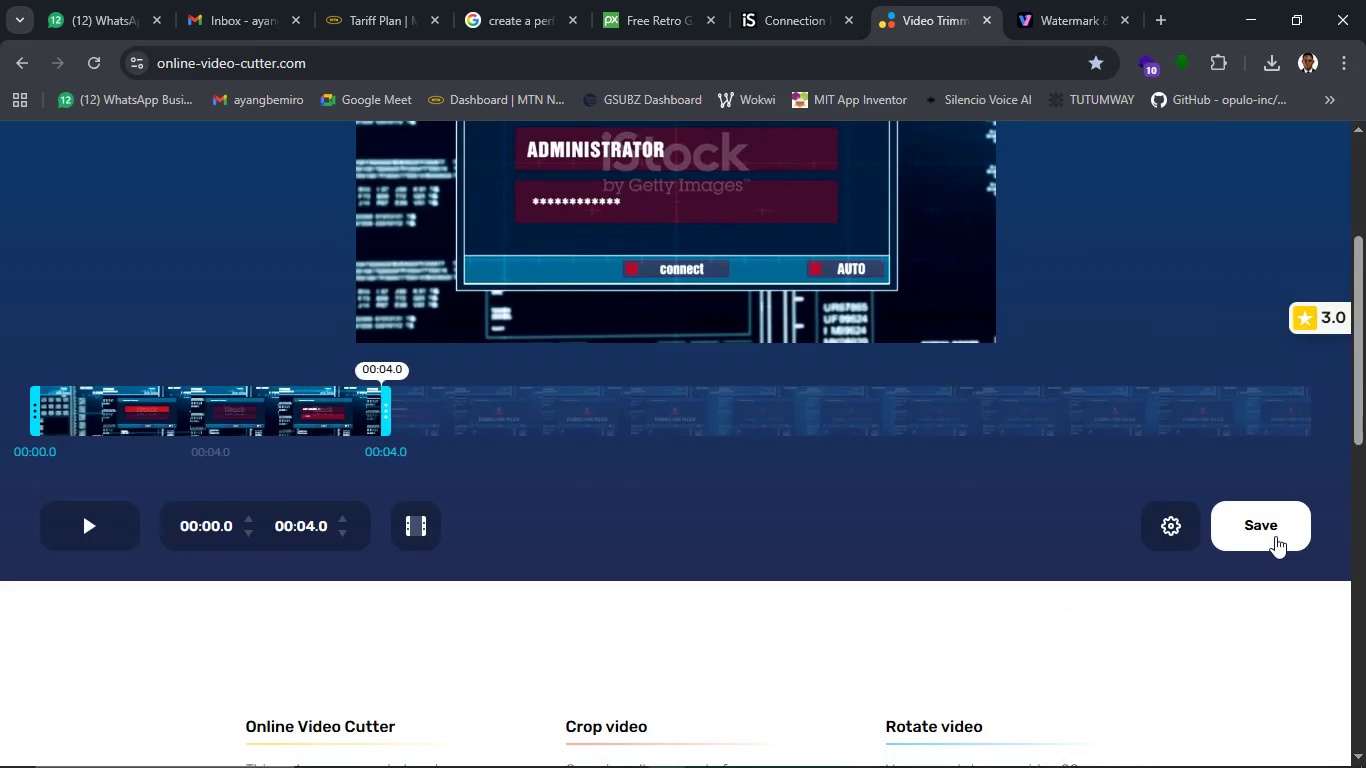 
left_click([1274, 535])
 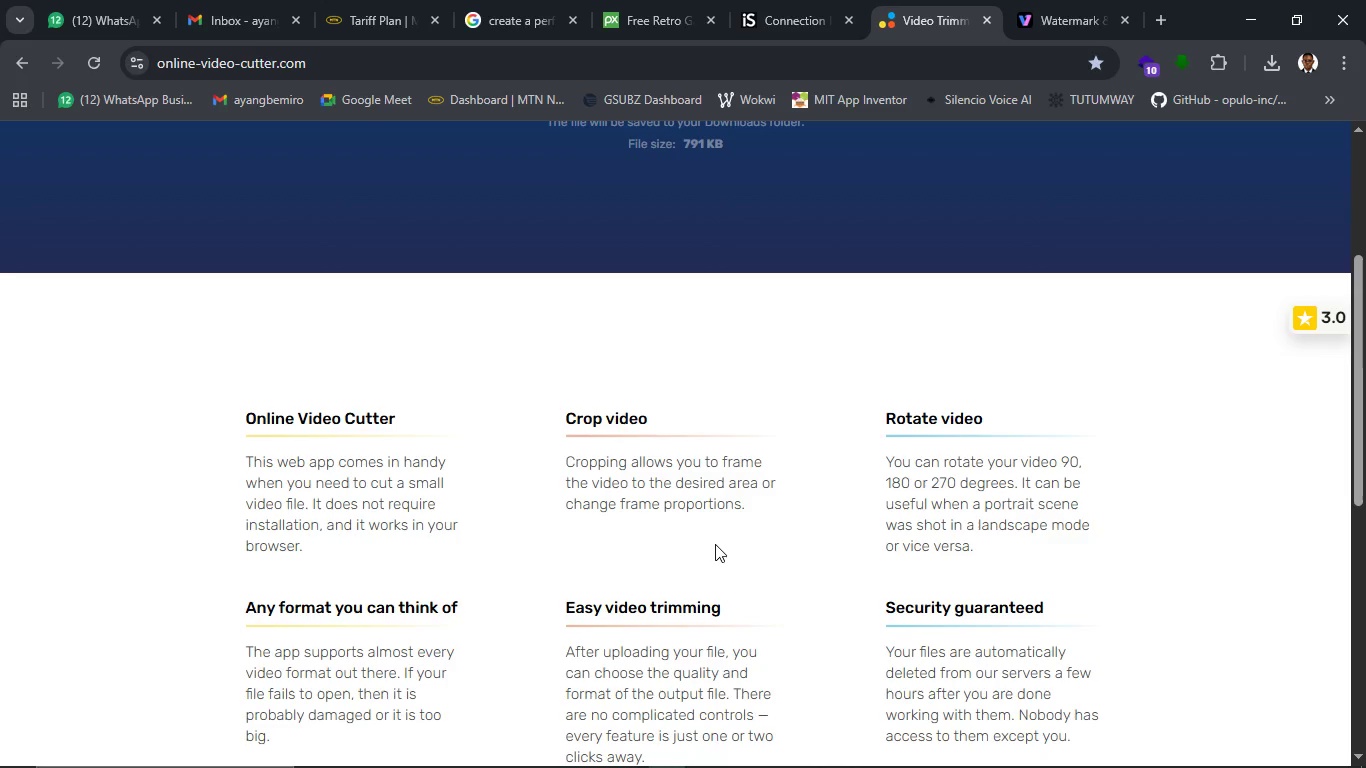 
scroll: coordinate [709, 550], scroll_direction: up, amount: 5.0
 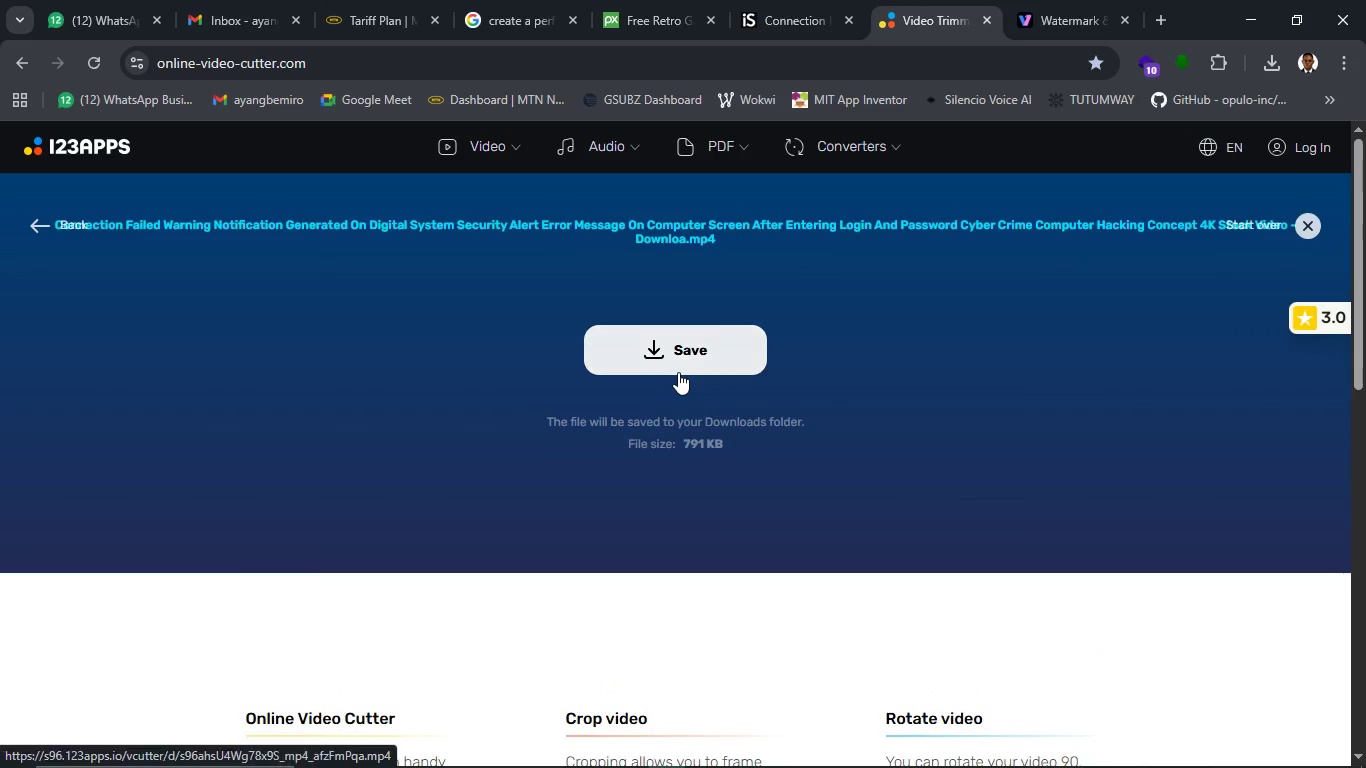 
left_click([678, 368])
 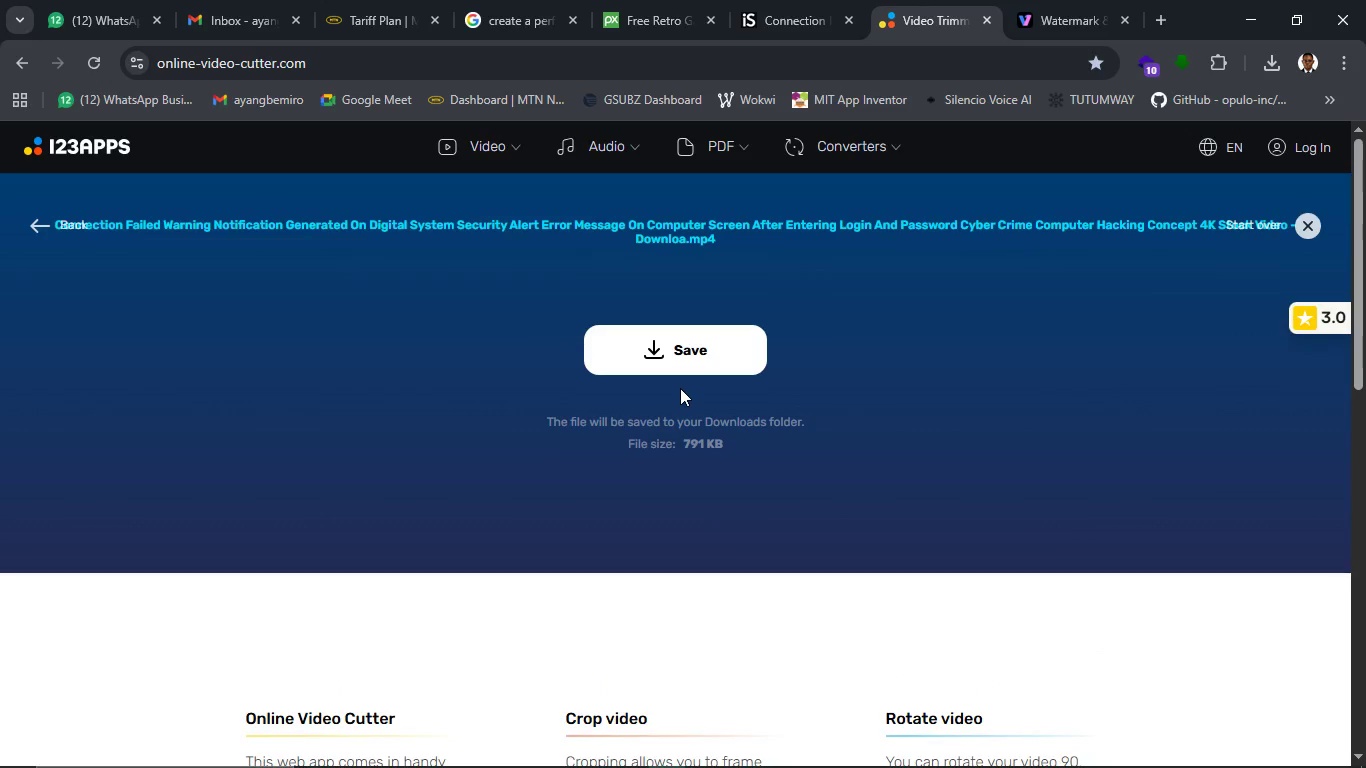 
wait(5.41)
 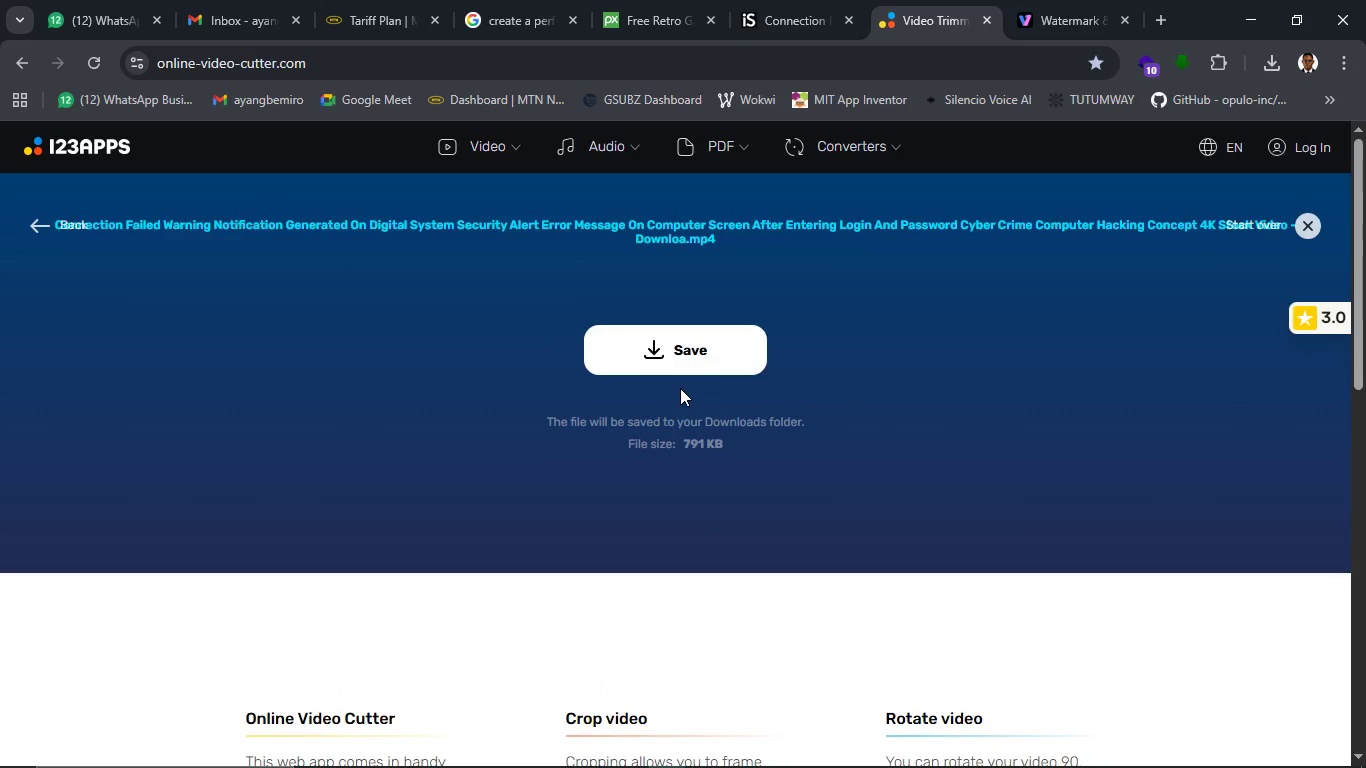 
left_click([678, 352])
 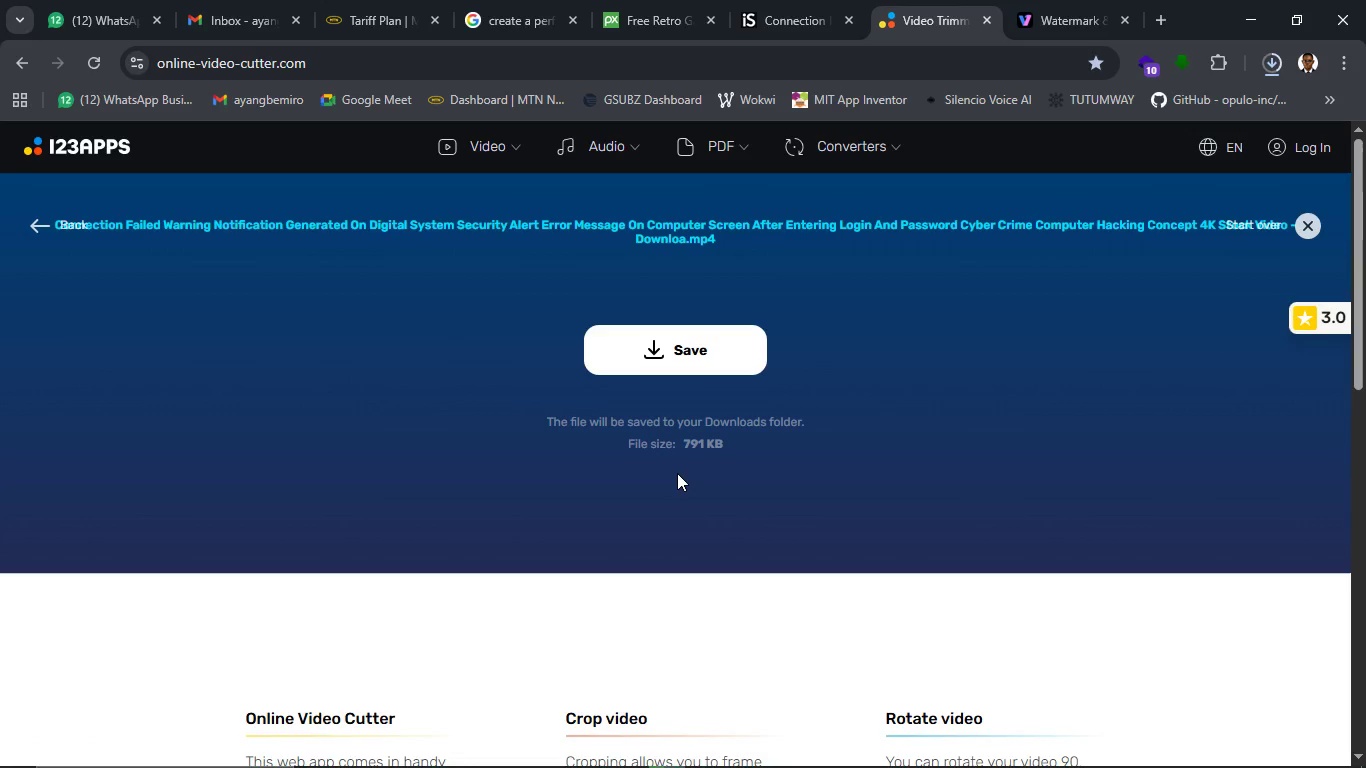 
wait(8.16)
 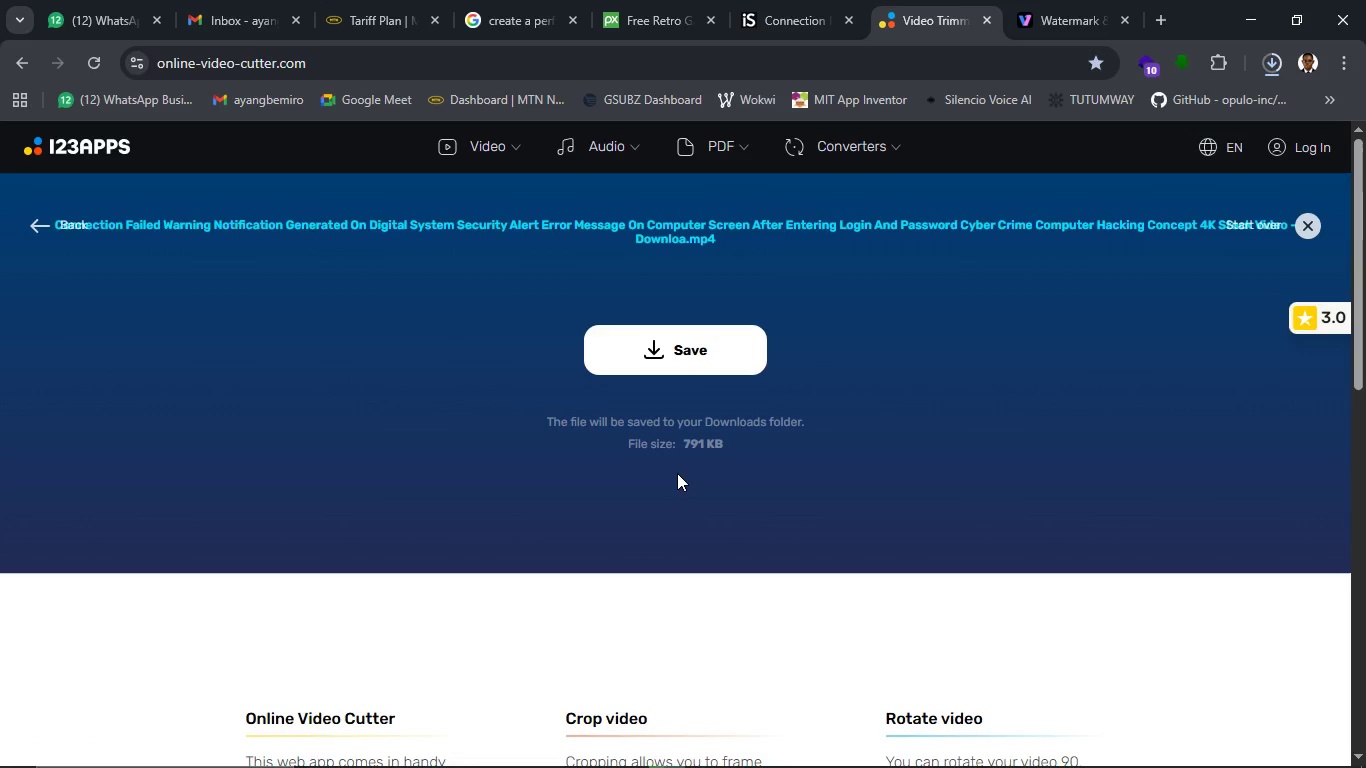 
left_click([39, 231])
 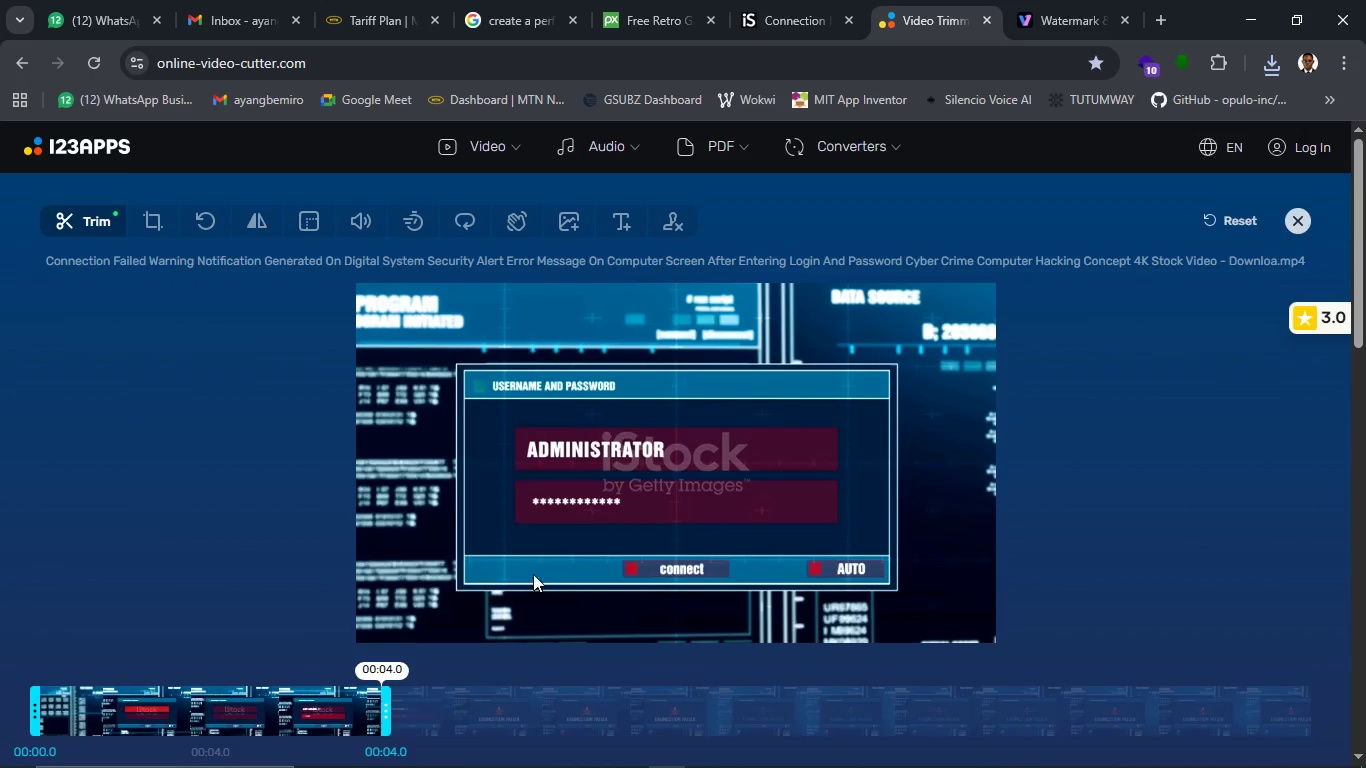 
scroll: coordinate [527, 586], scroll_direction: down, amount: 2.0
 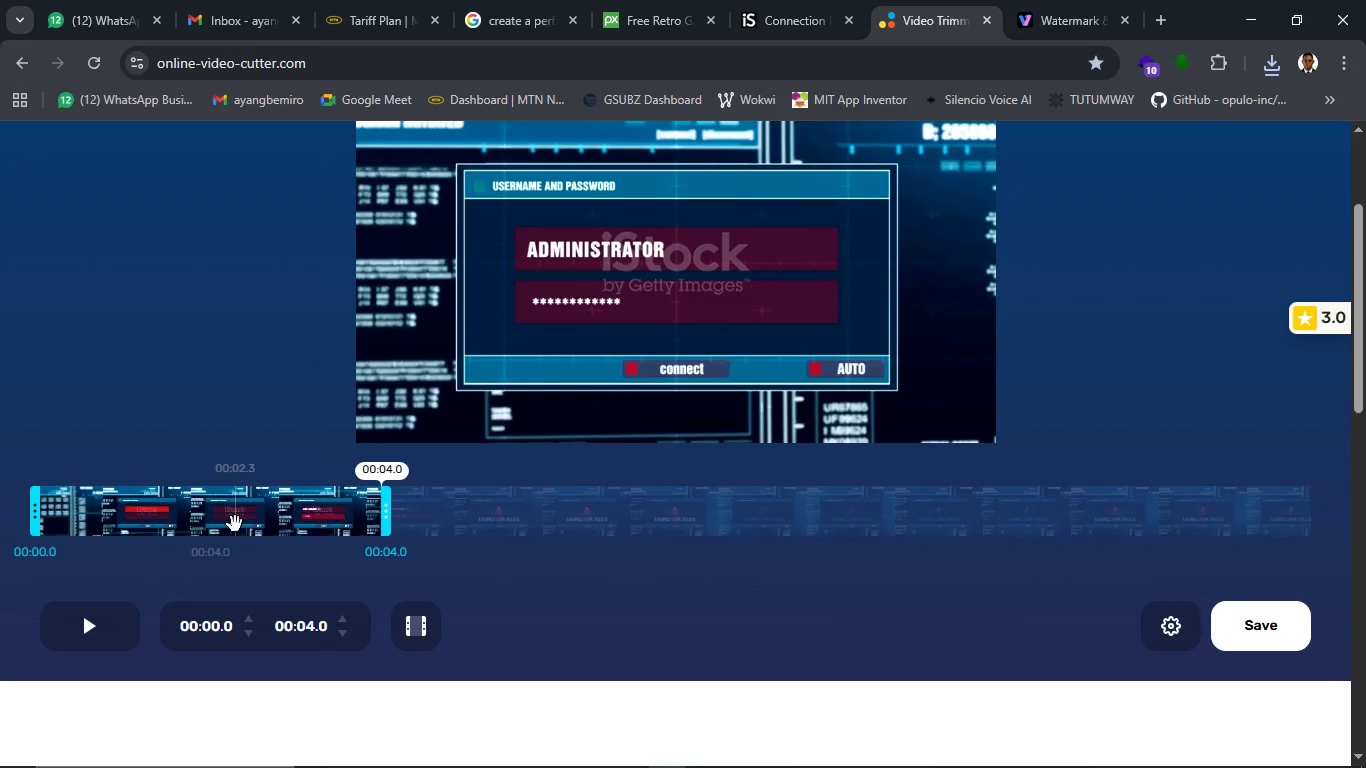 
left_click_drag(start_coordinate=[235, 524], to_coordinate=[580, 532])
 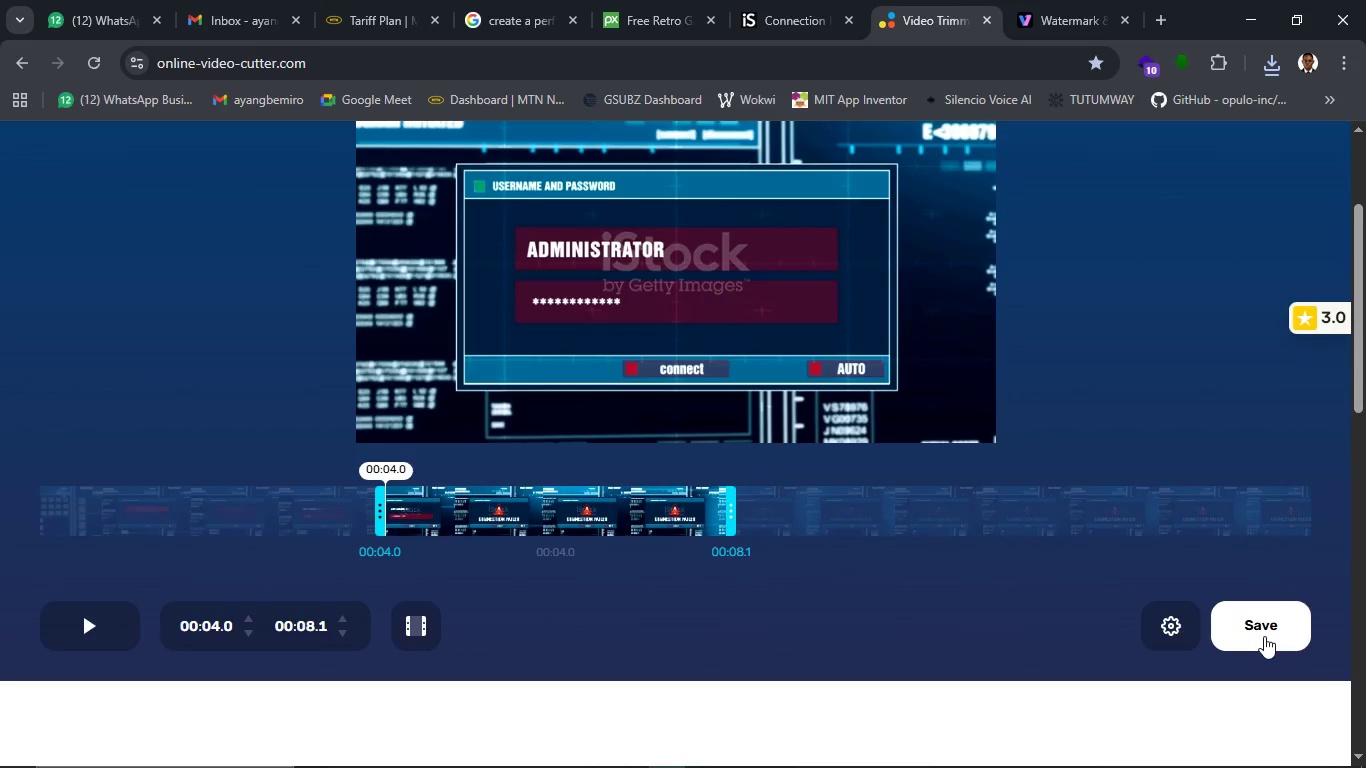 
left_click([1264, 636])
 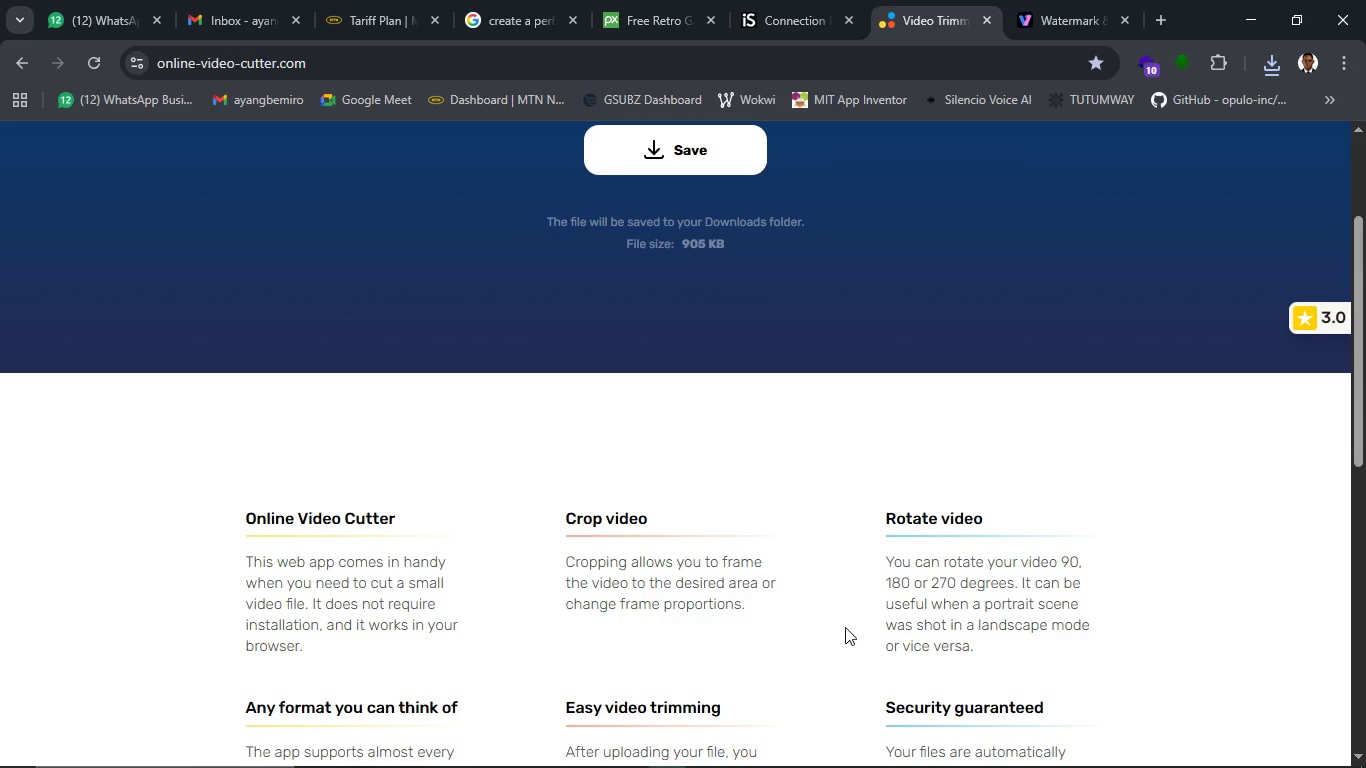 
scroll: coordinate [713, 586], scroll_direction: up, amount: 2.0
 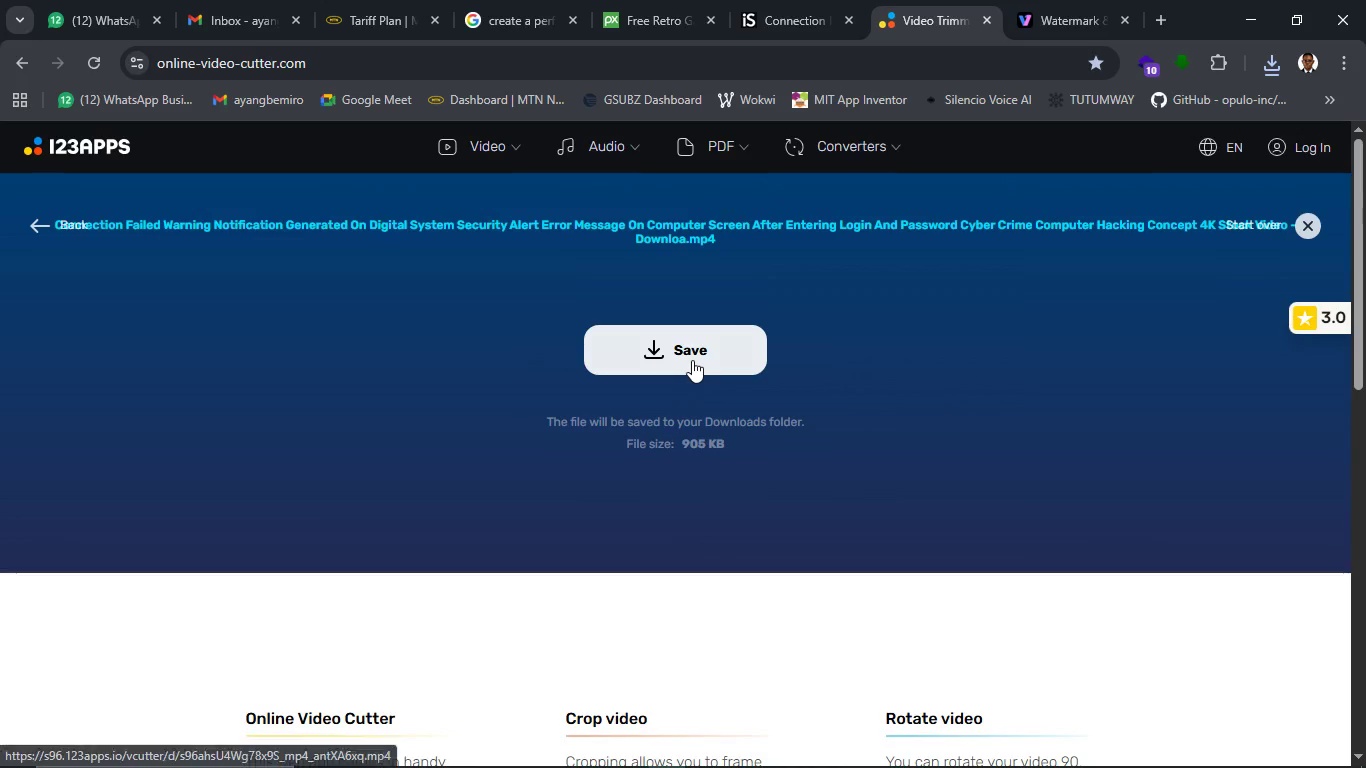 
left_click([692, 351])
 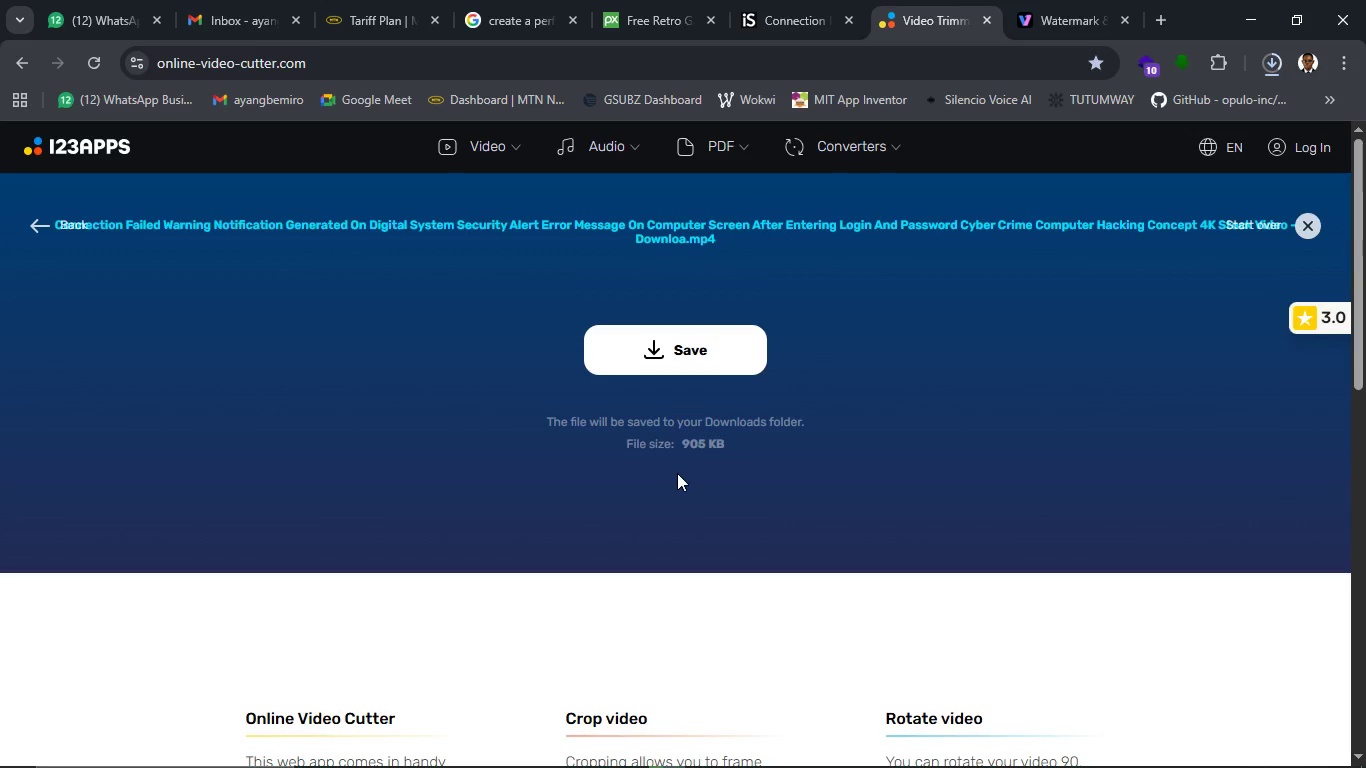 
wait(9.67)
 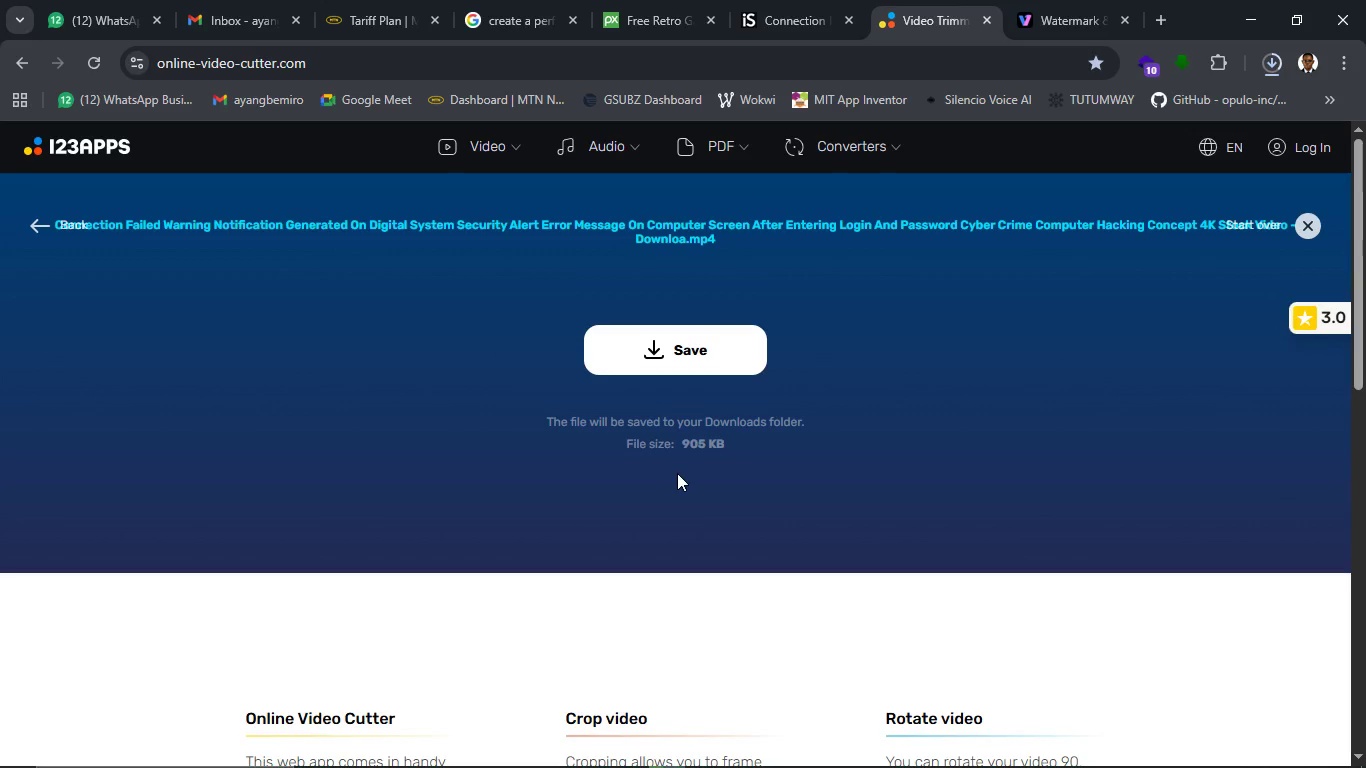 
left_click([526, 754])